 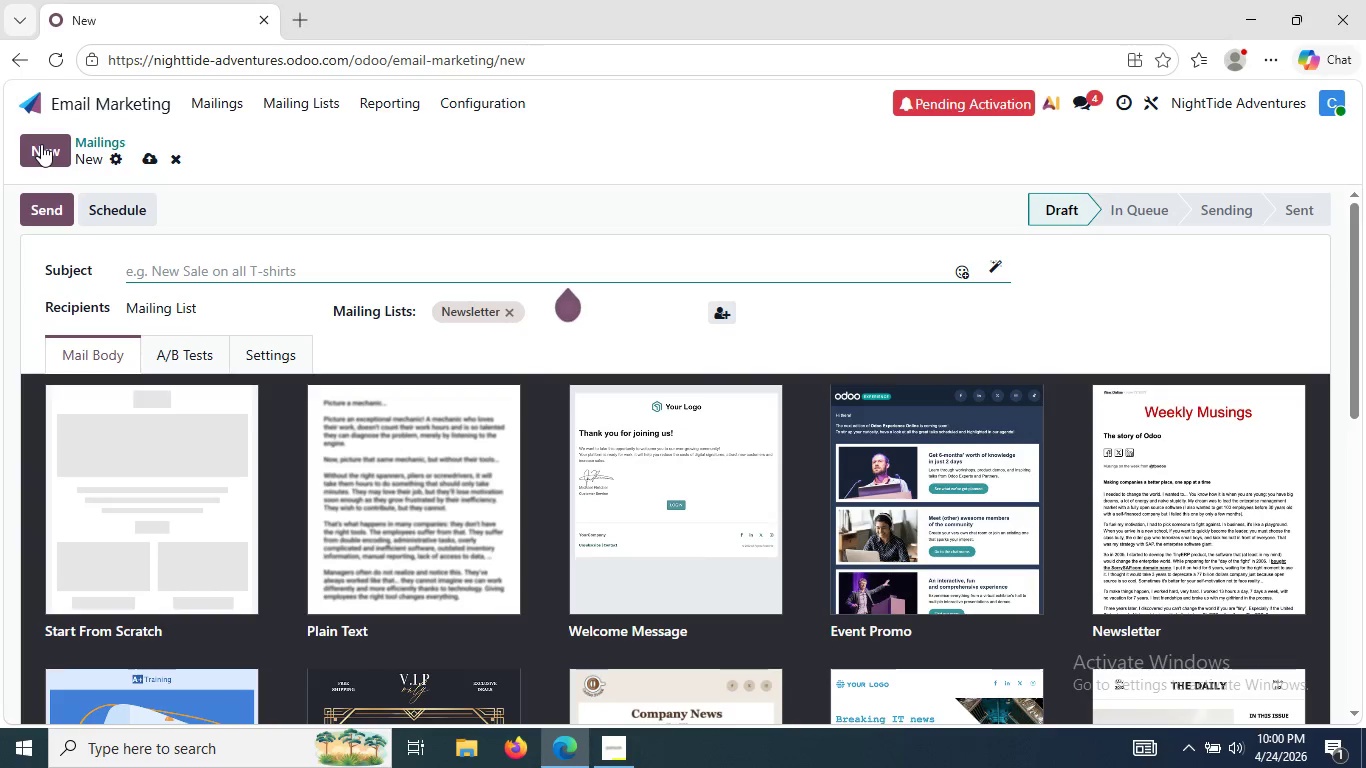 
type(The)
 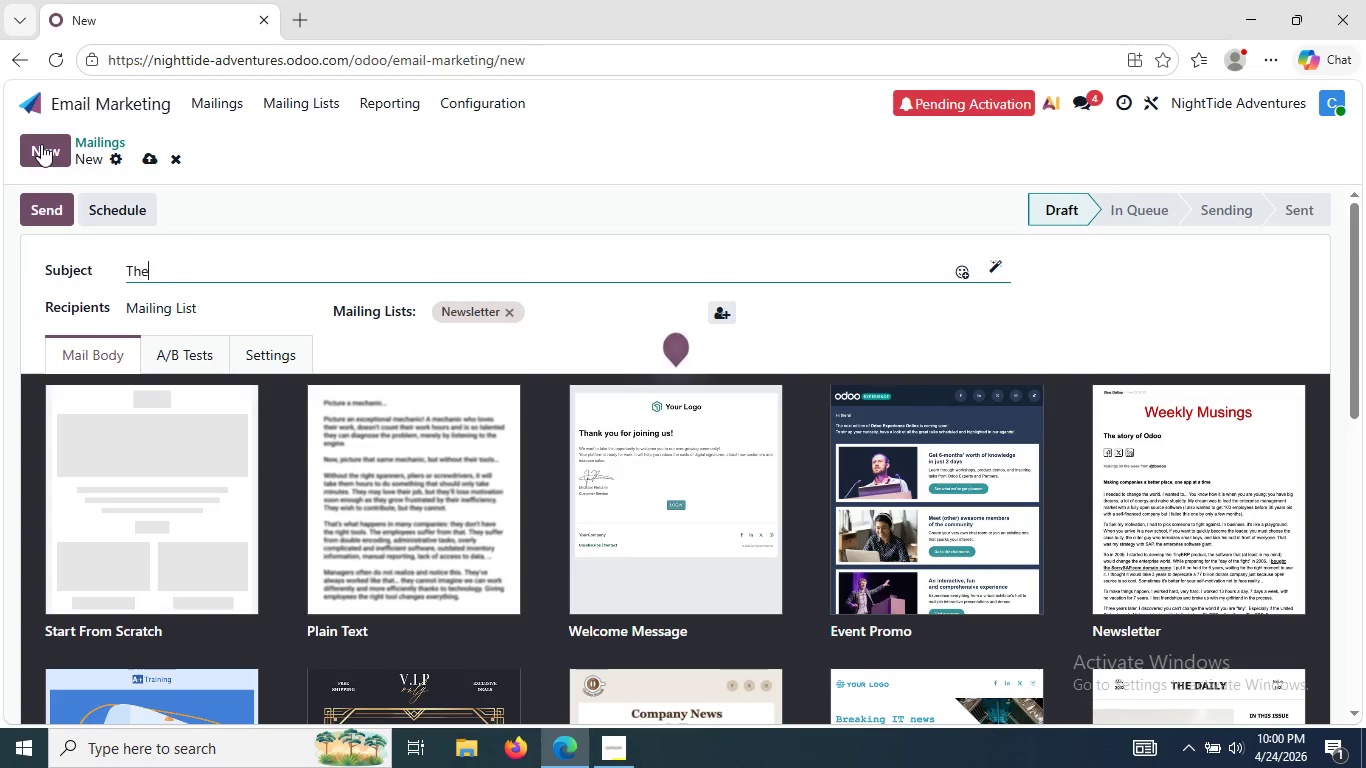 
key(Space)
 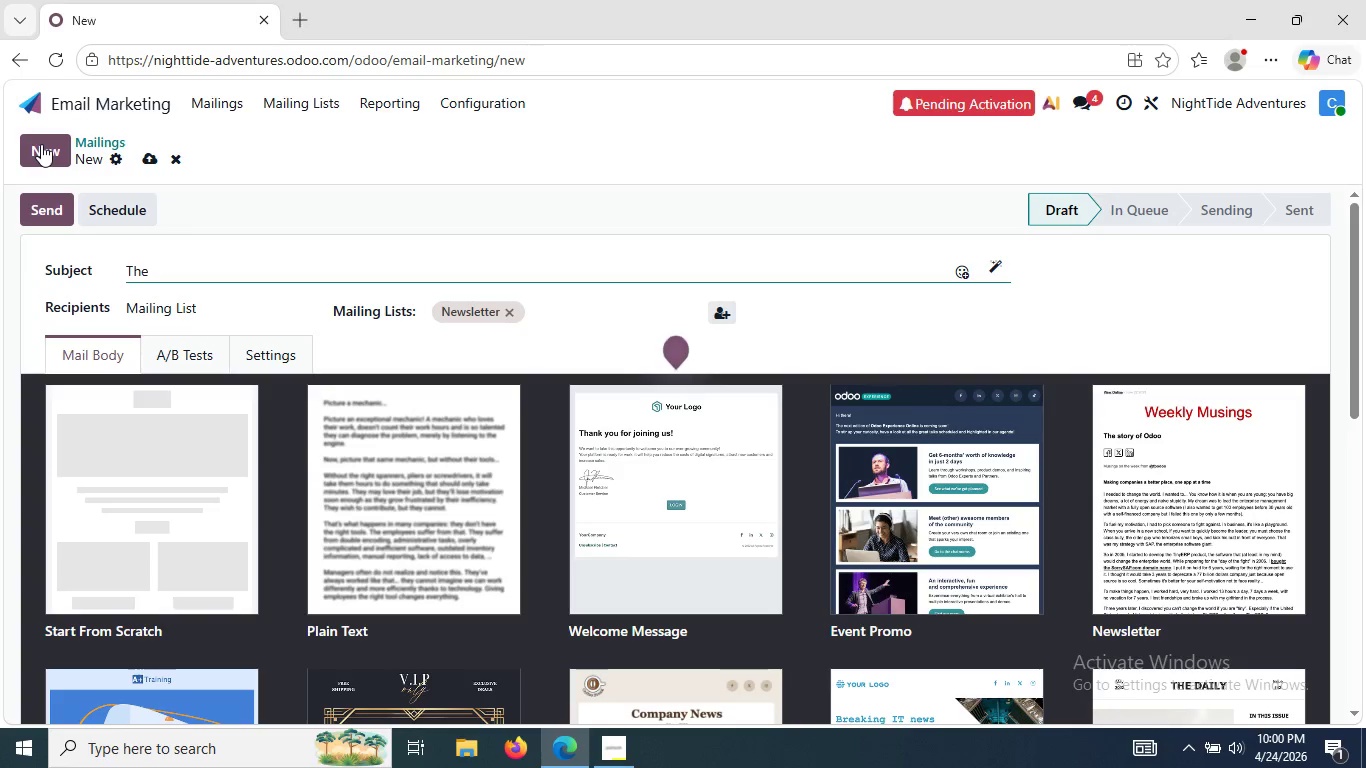 
wait(15.53)
 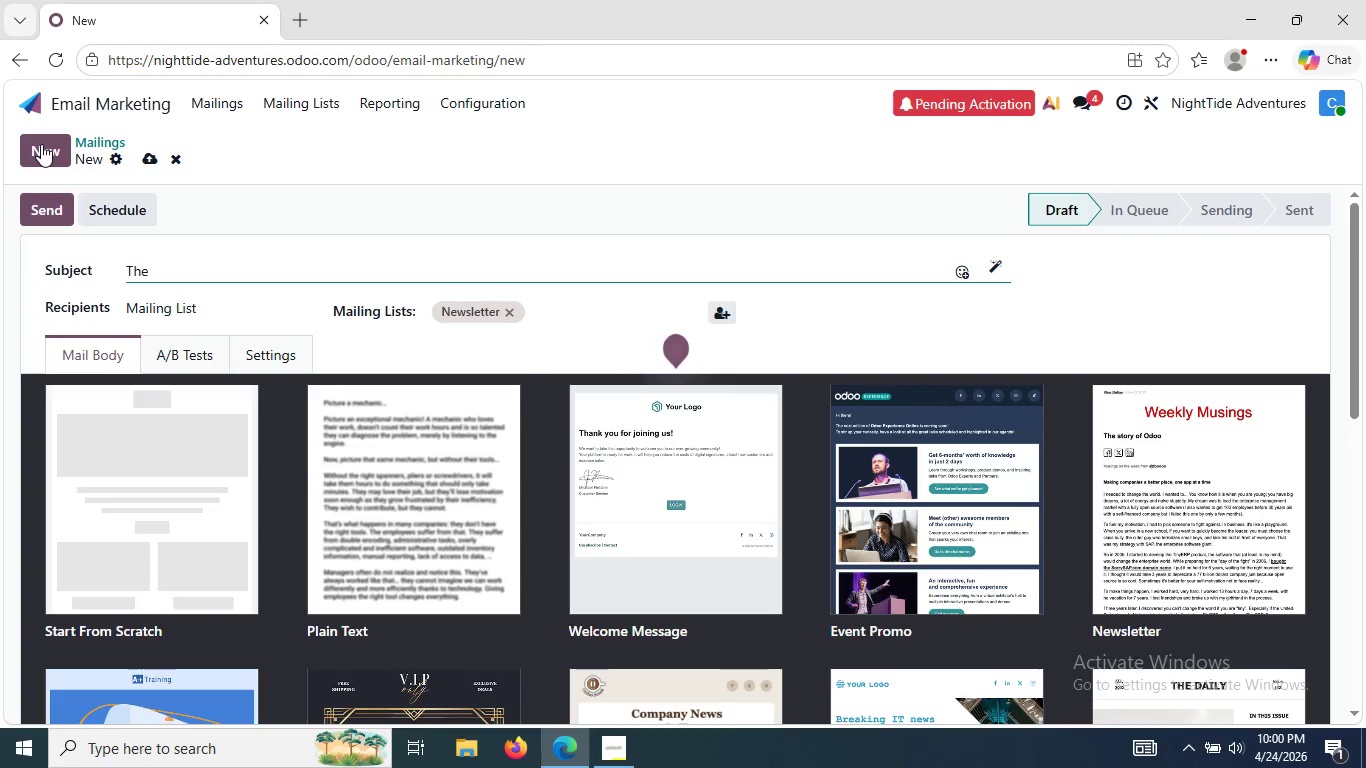 
type(Water is Glowing Again, {{object.fir)
 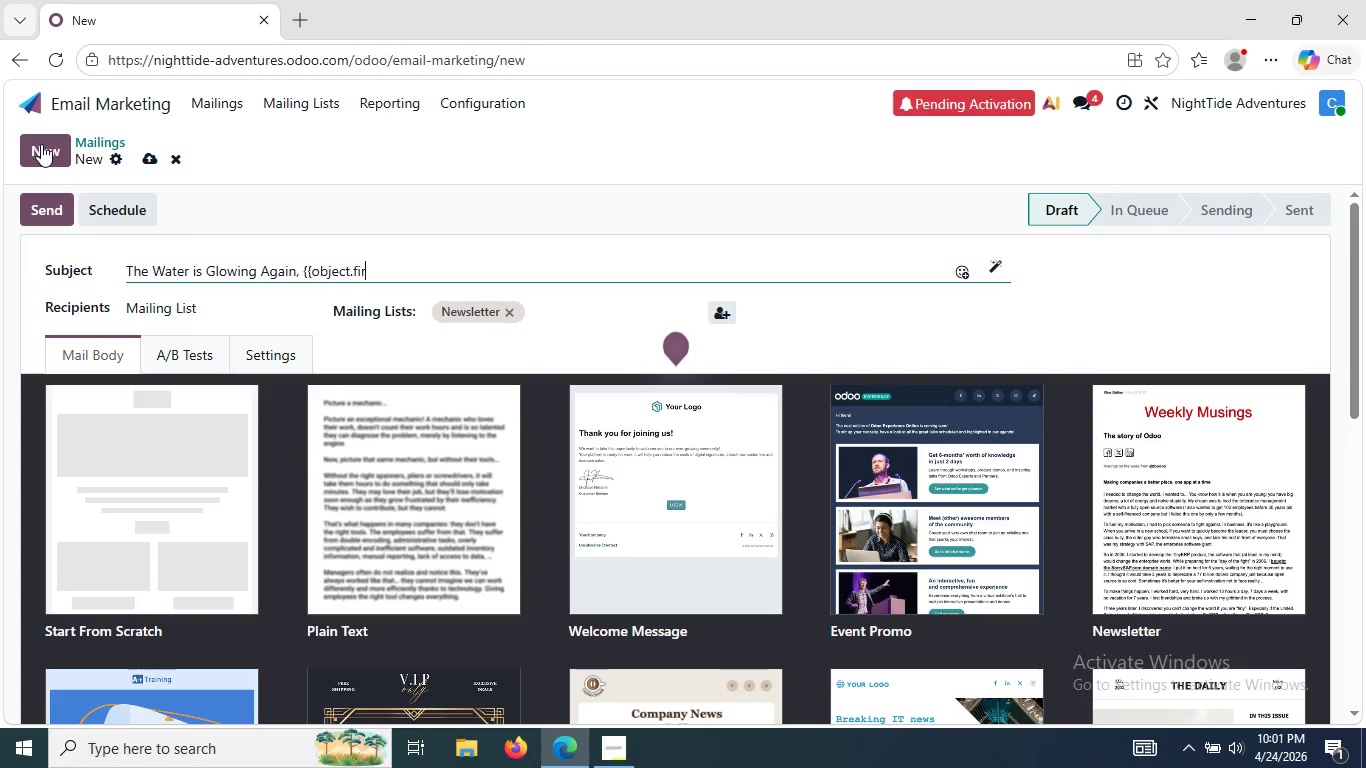 
type(st_name{)
key(Backspace)
type(}})
 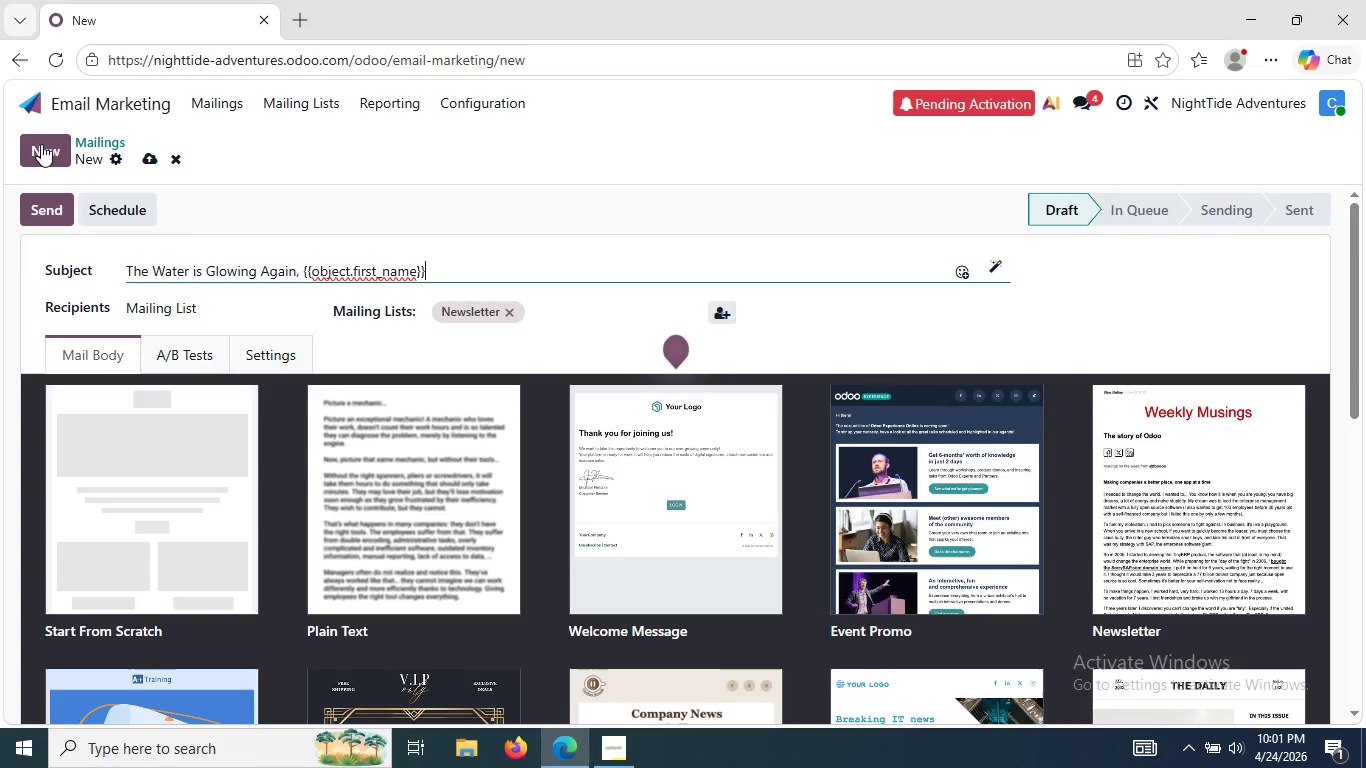 
wait(99.05)
 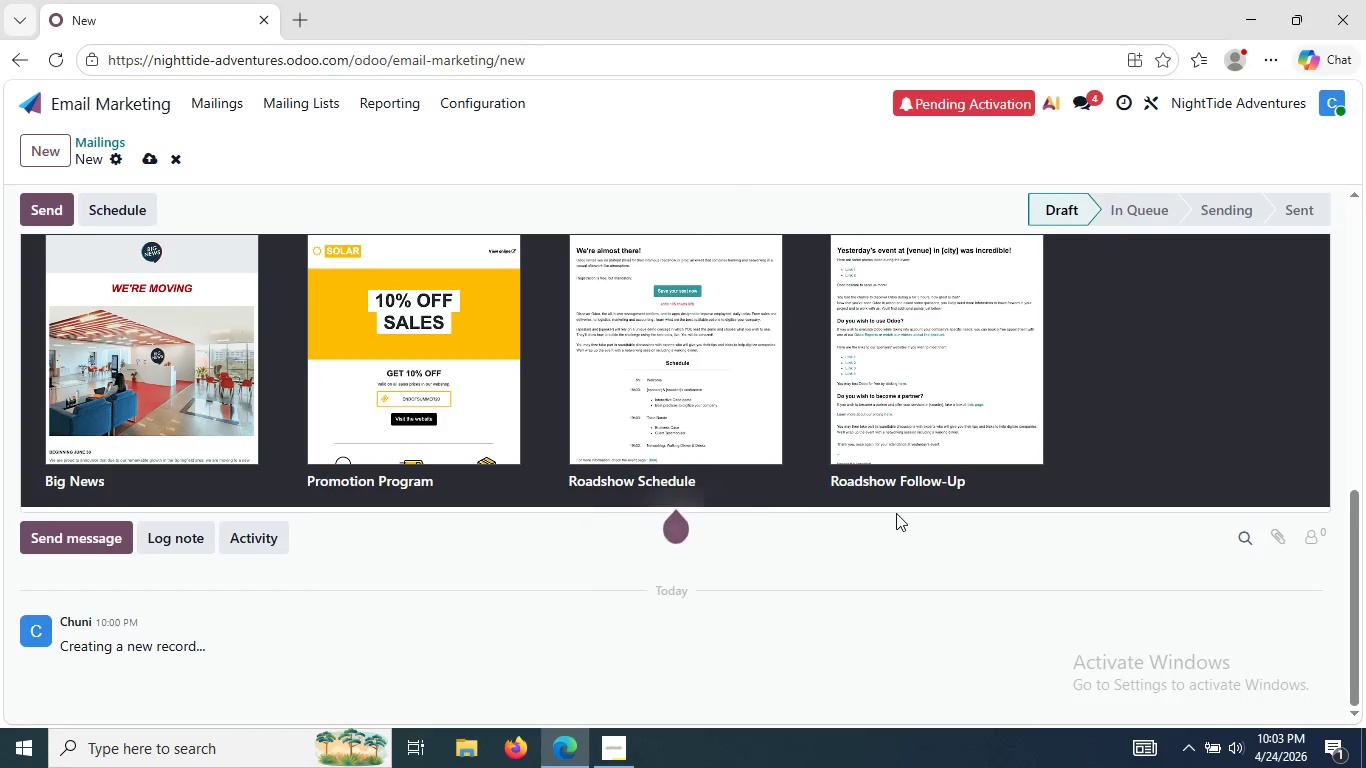 
mouse_move([586, 347])
 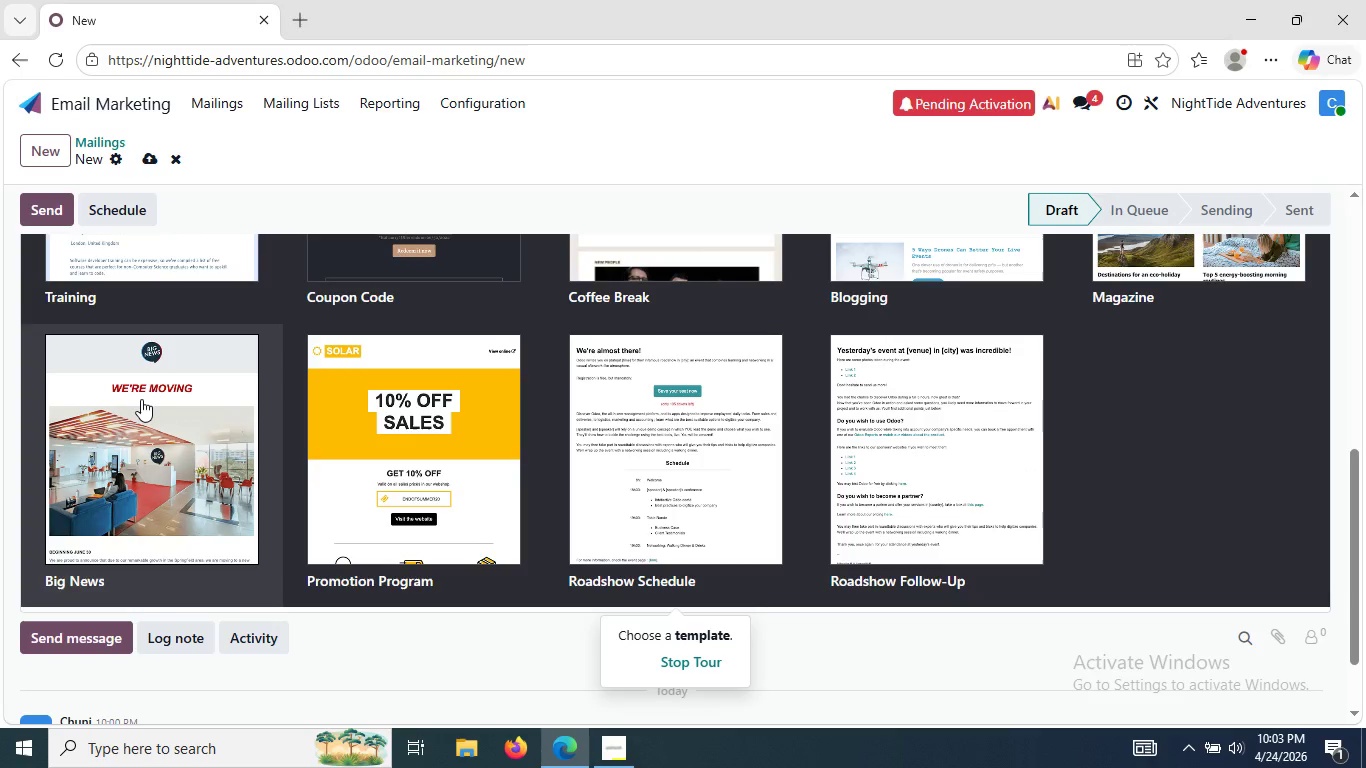 
left_click([141, 399])
 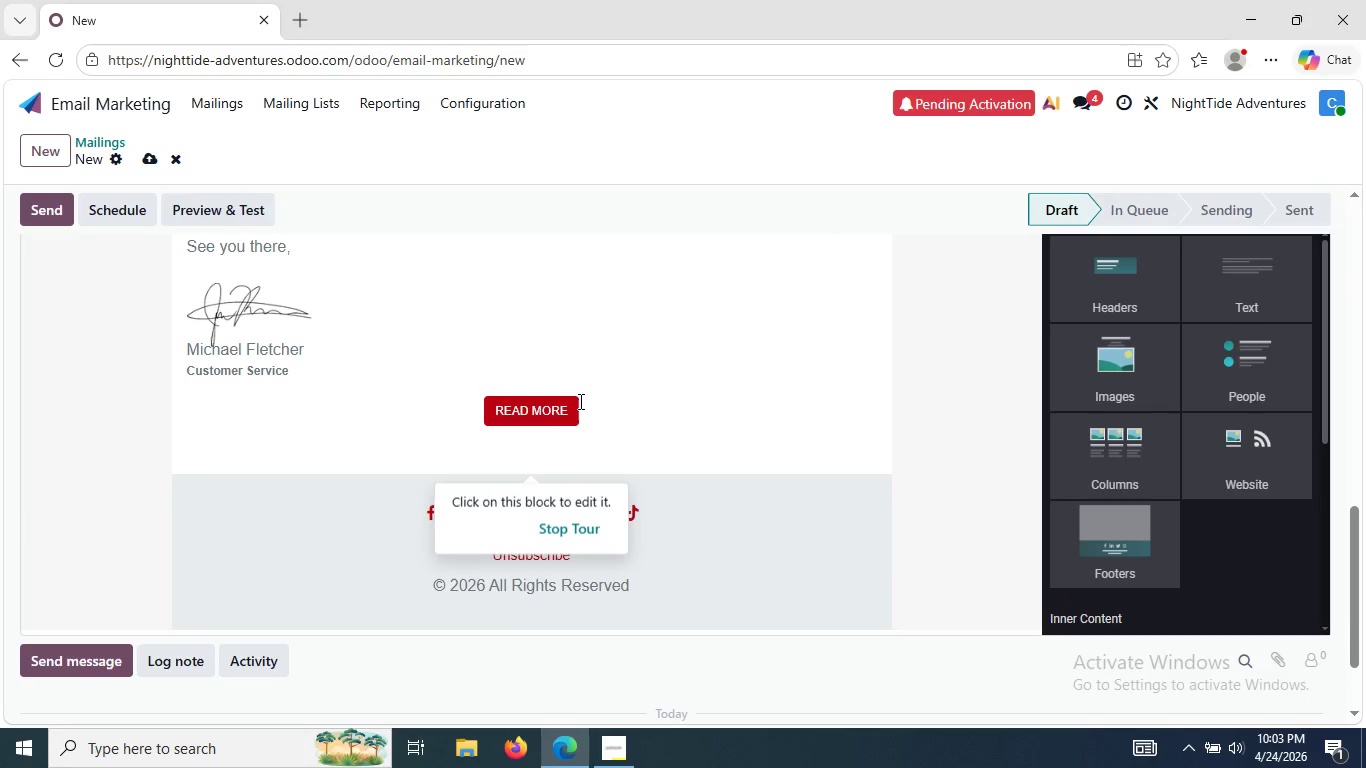 
wait(7.11)
 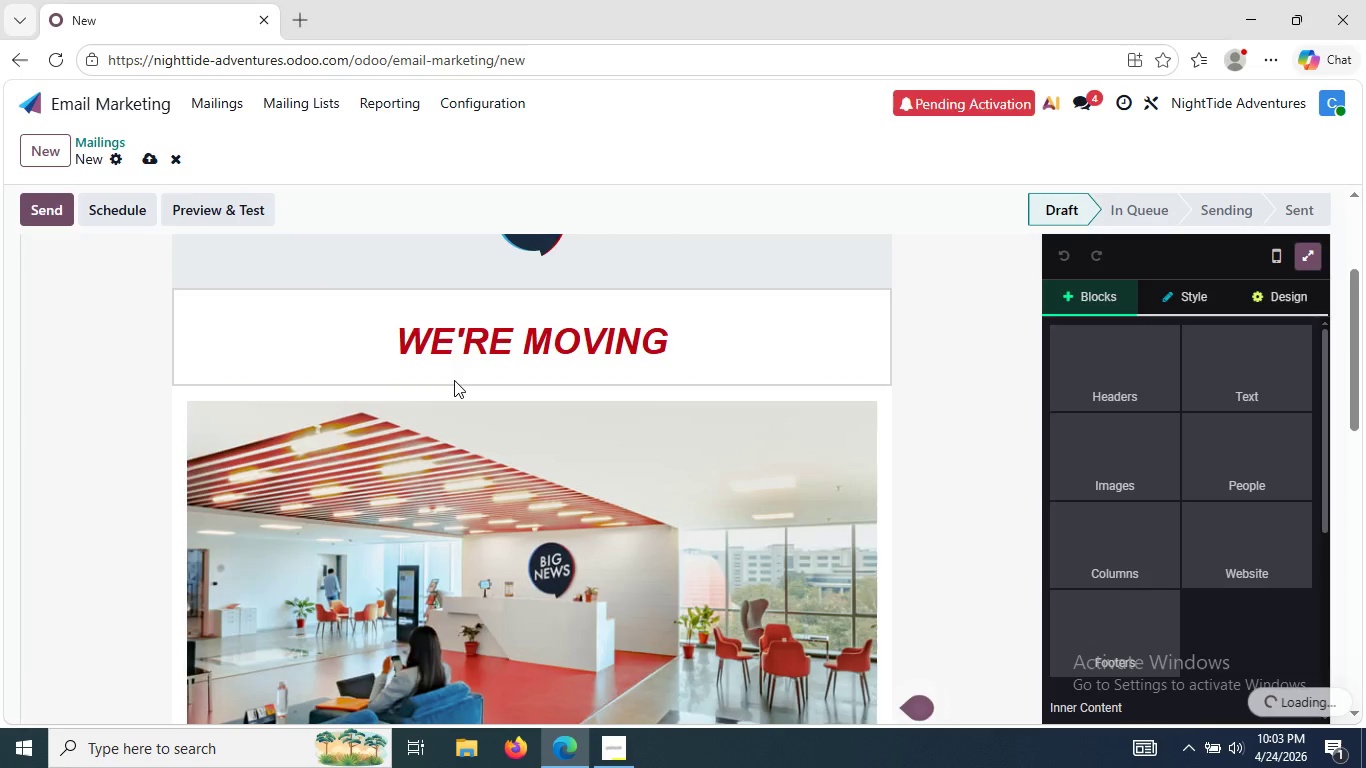 
left_click([943, 519])
 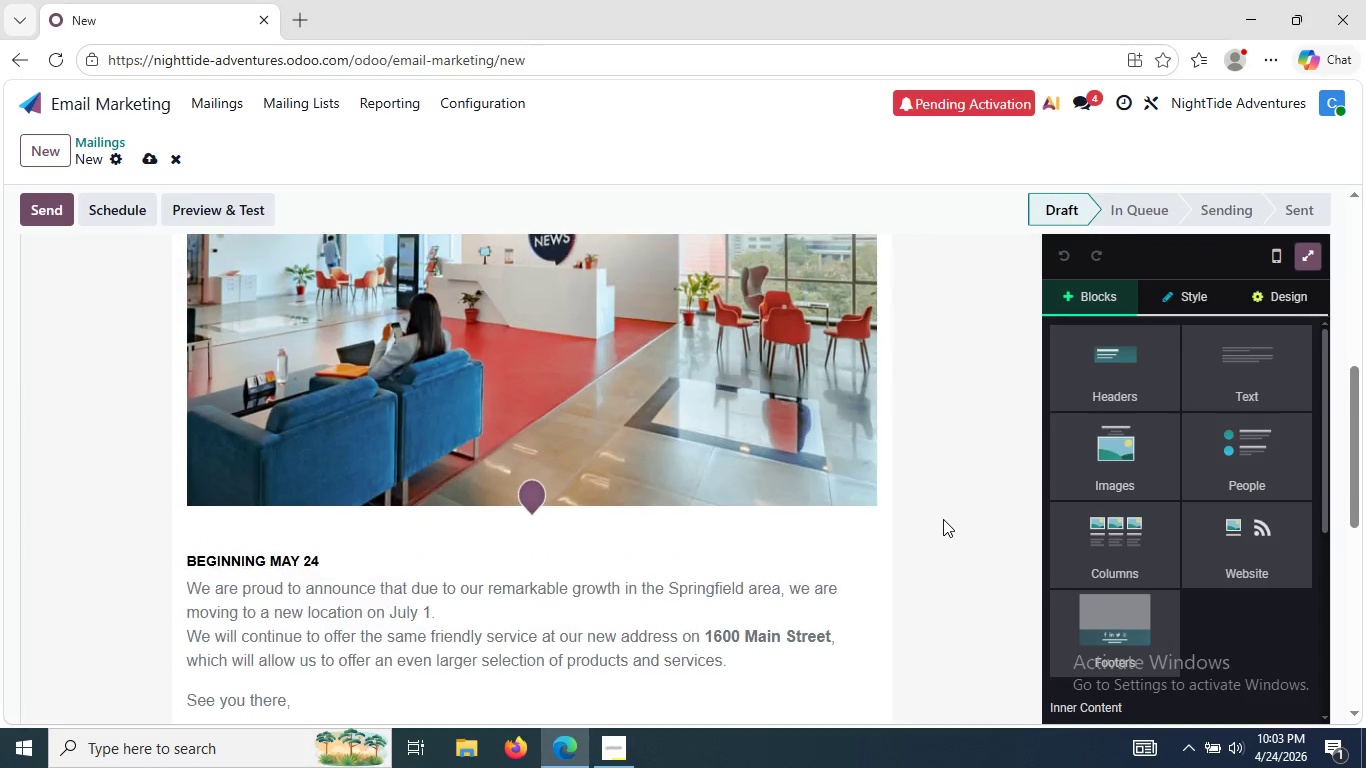 
wait(8.19)
 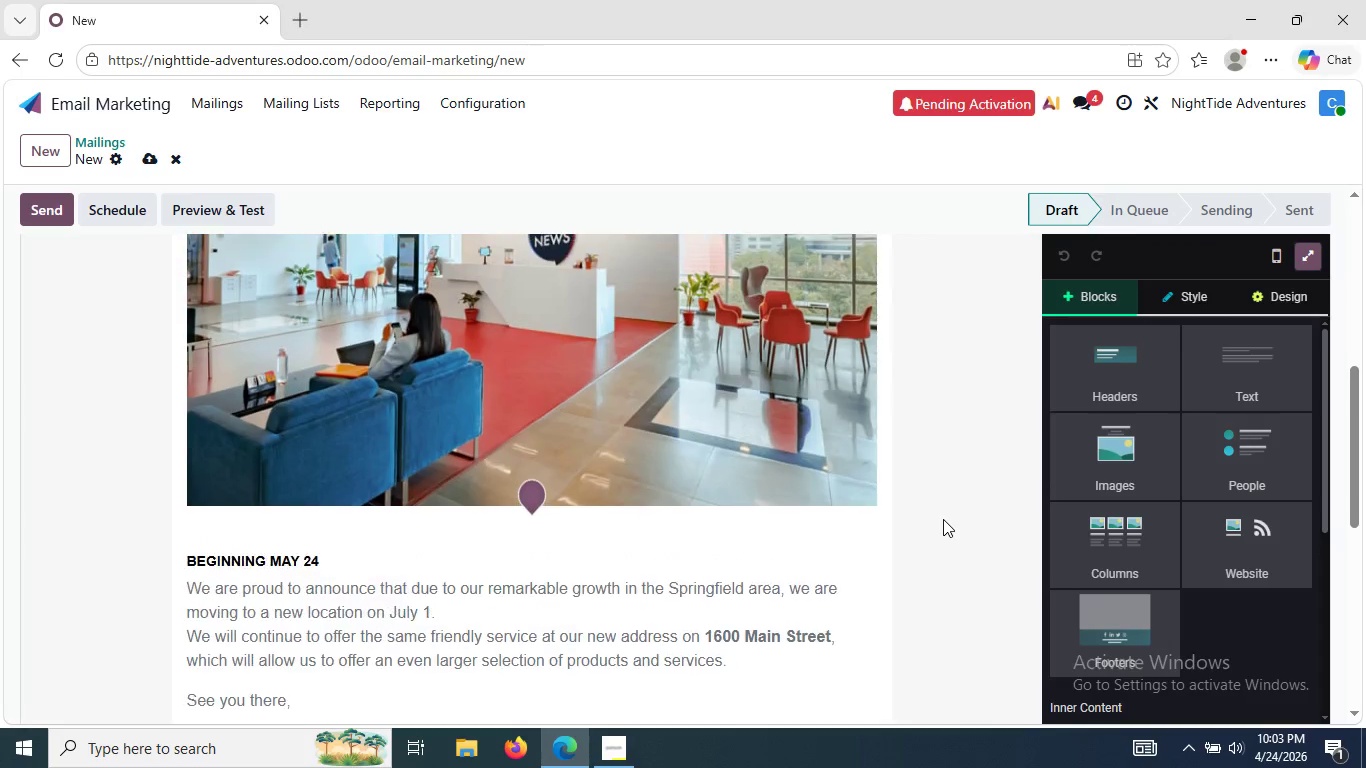 
double_click([556, 407])
 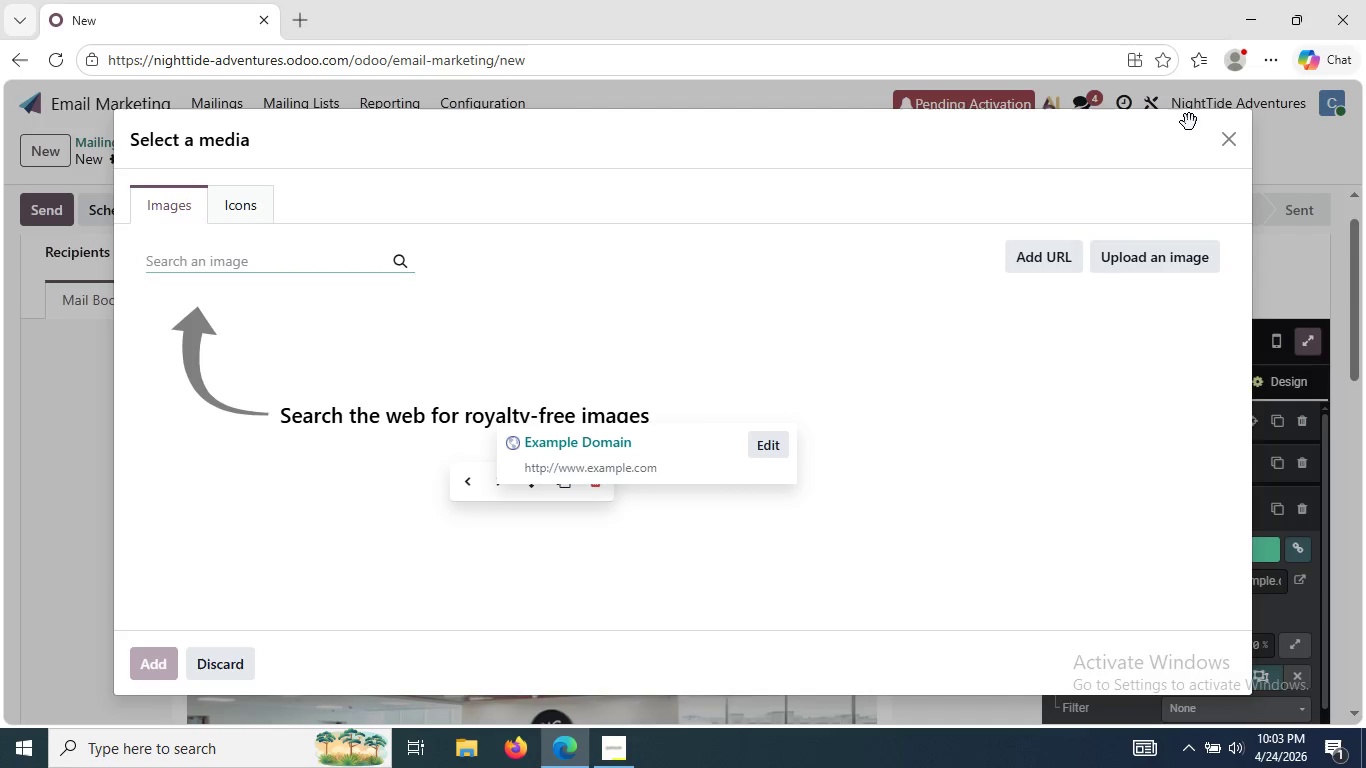 
left_click([1235, 149])
 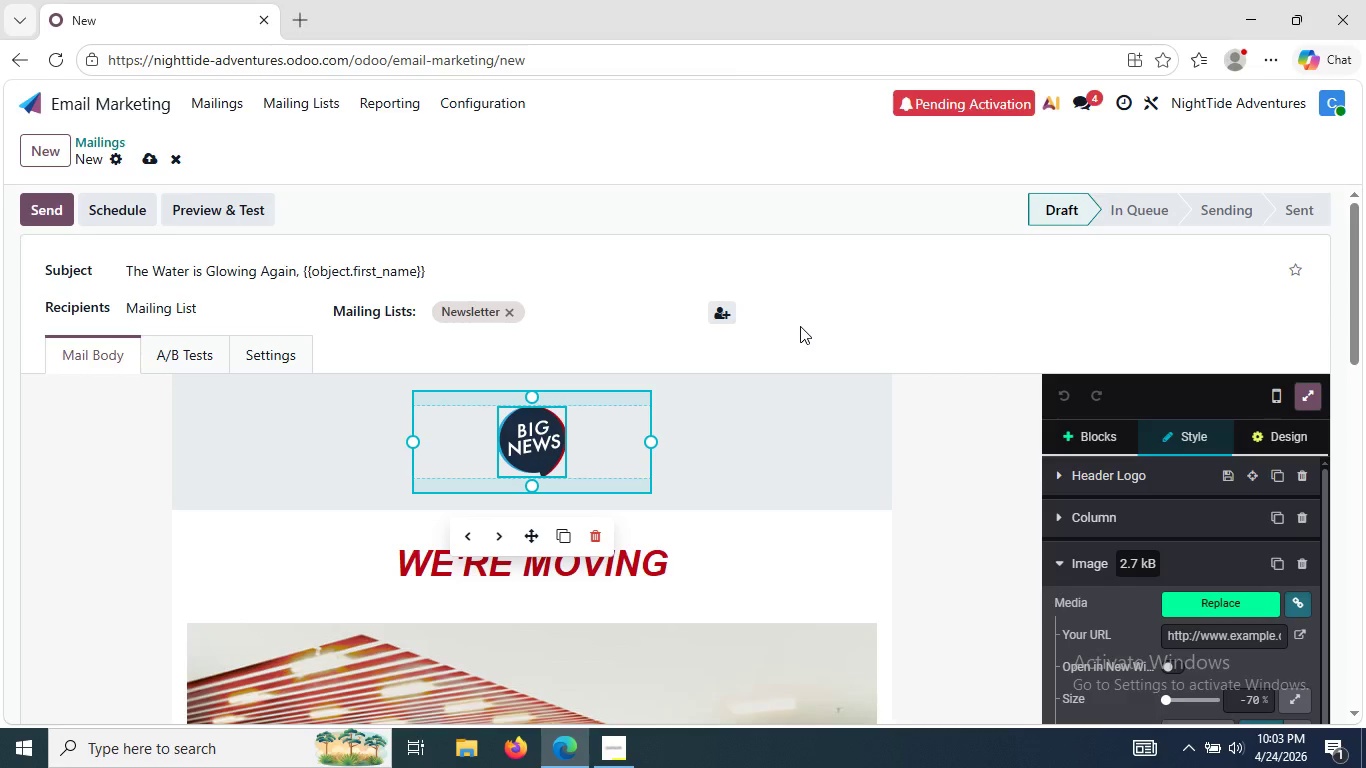 
wait(8.75)
 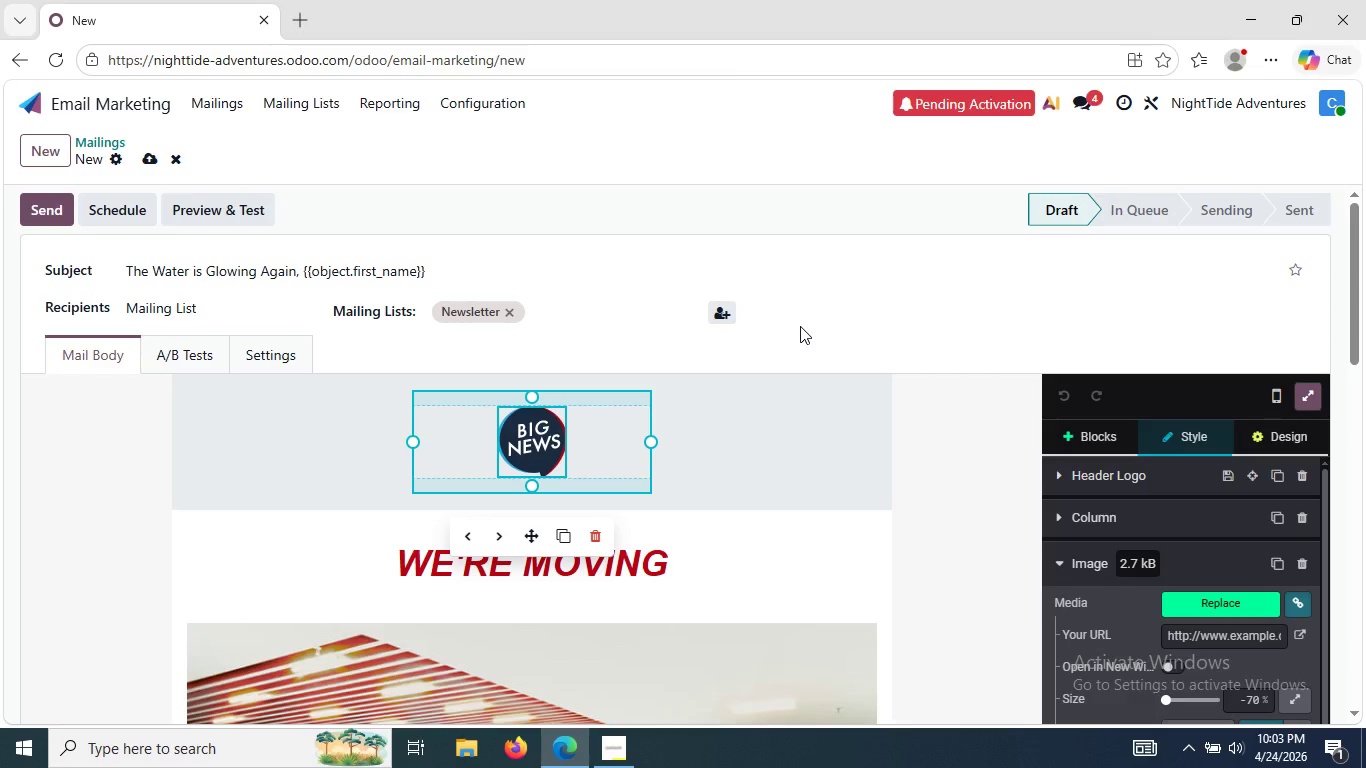 
mouse_move([1342, 19])
 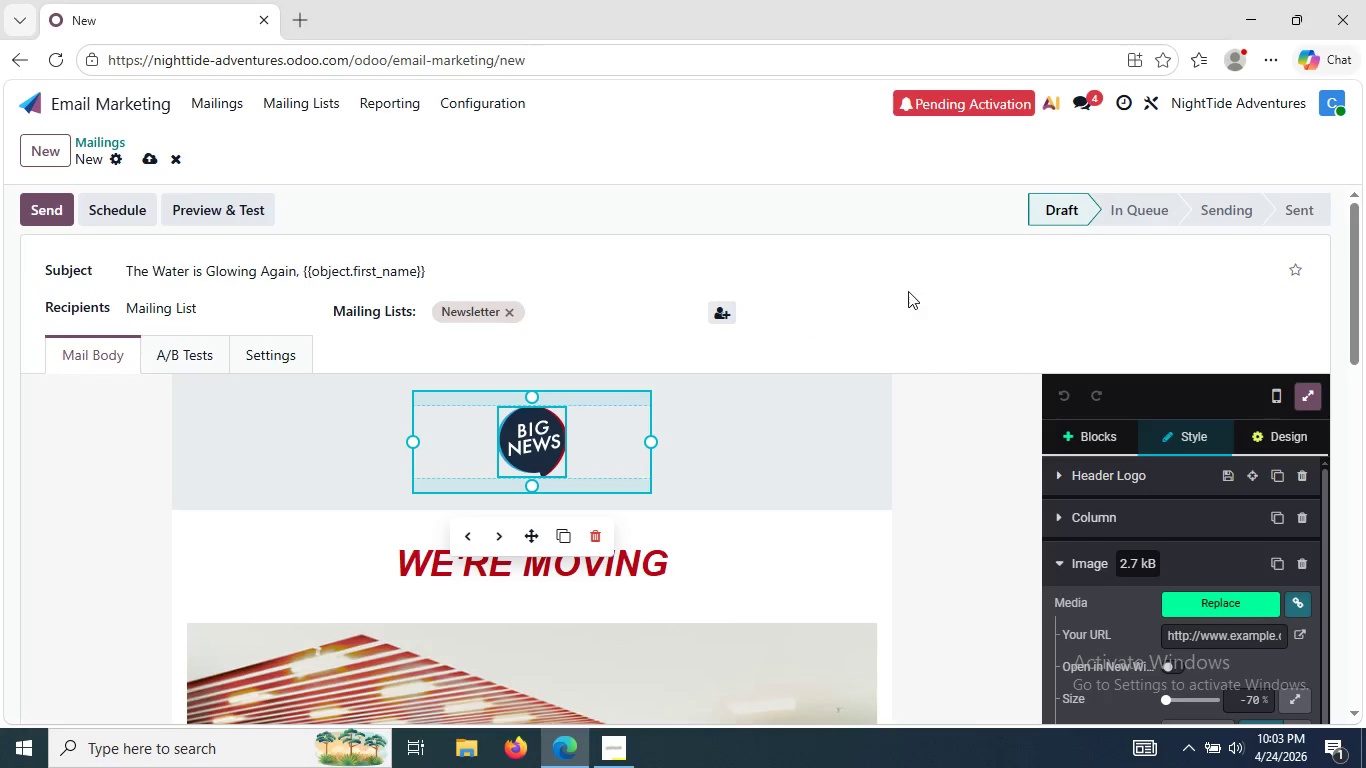 
left_click([908, 292])
 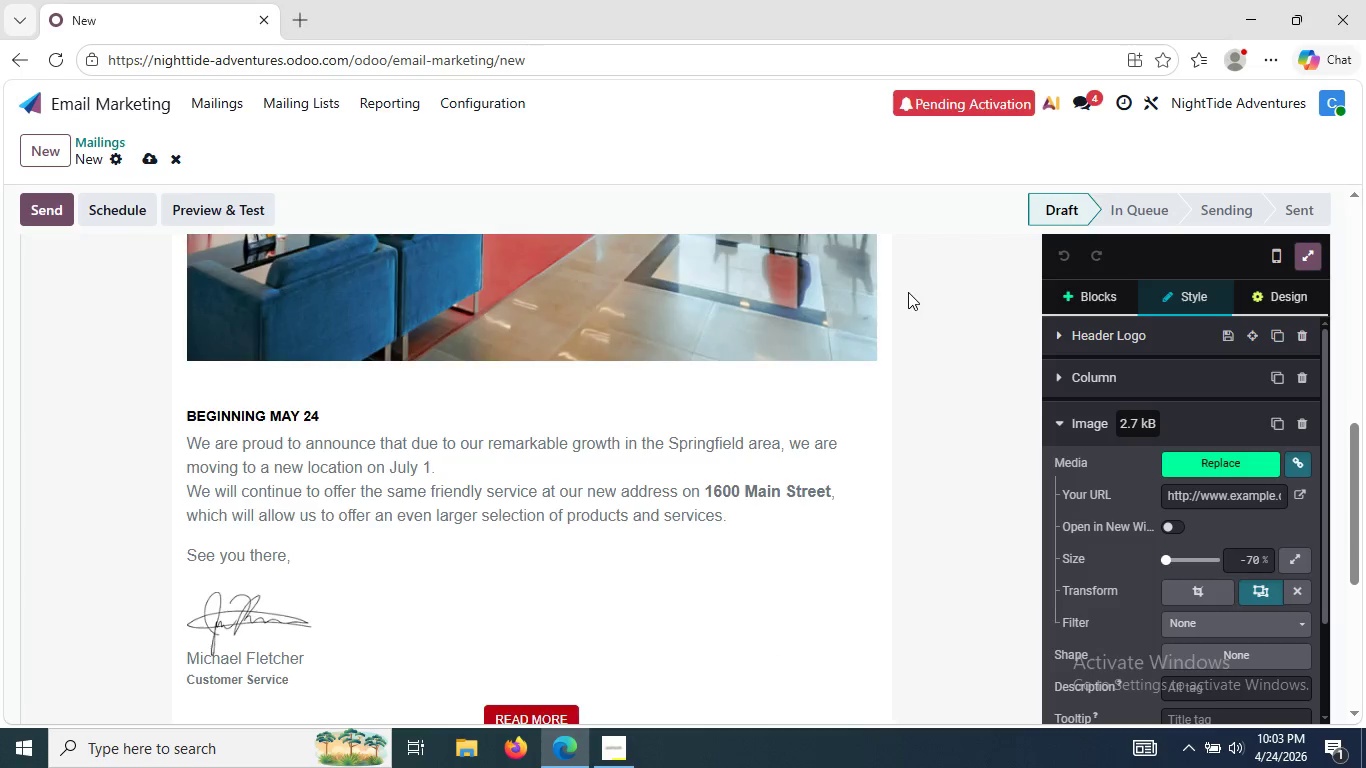 
wait(7.81)
 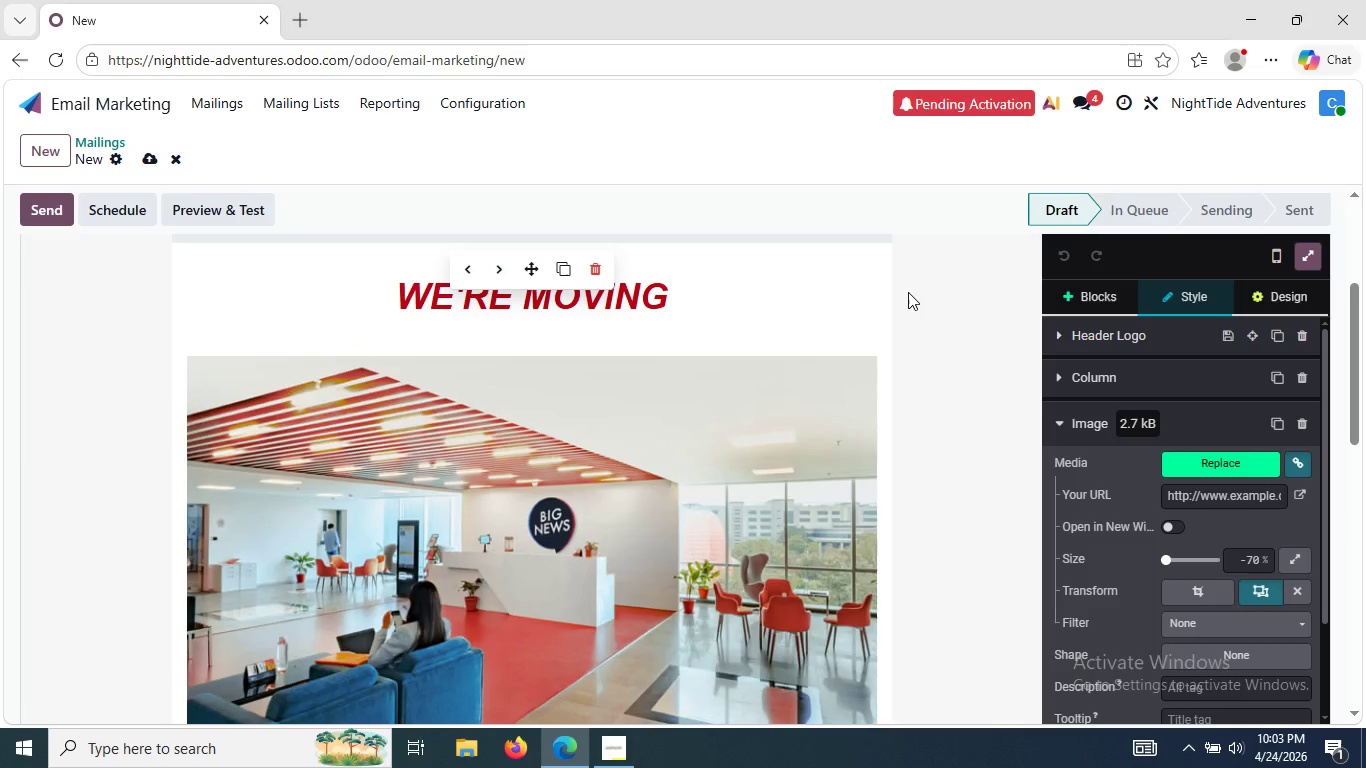 
double_click([227, 594])
 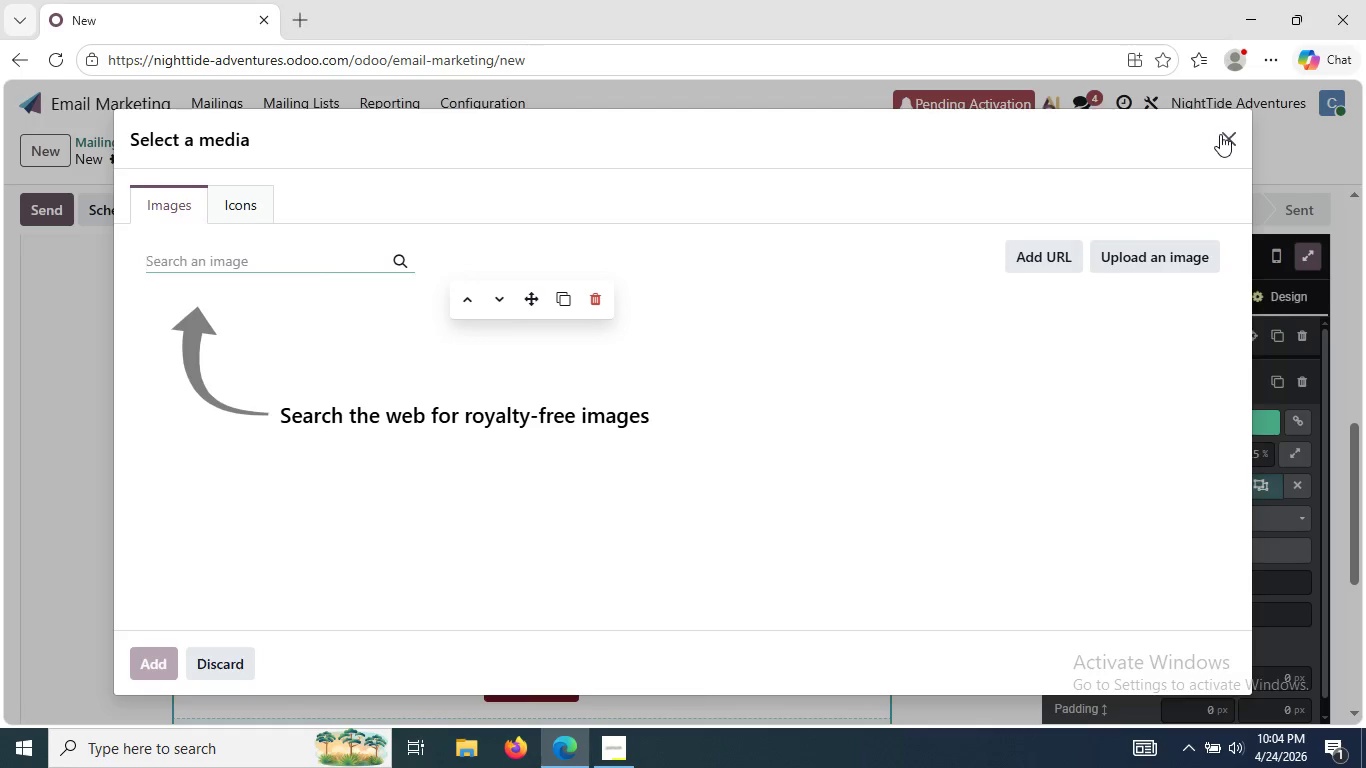 
left_click([1220, 134])
 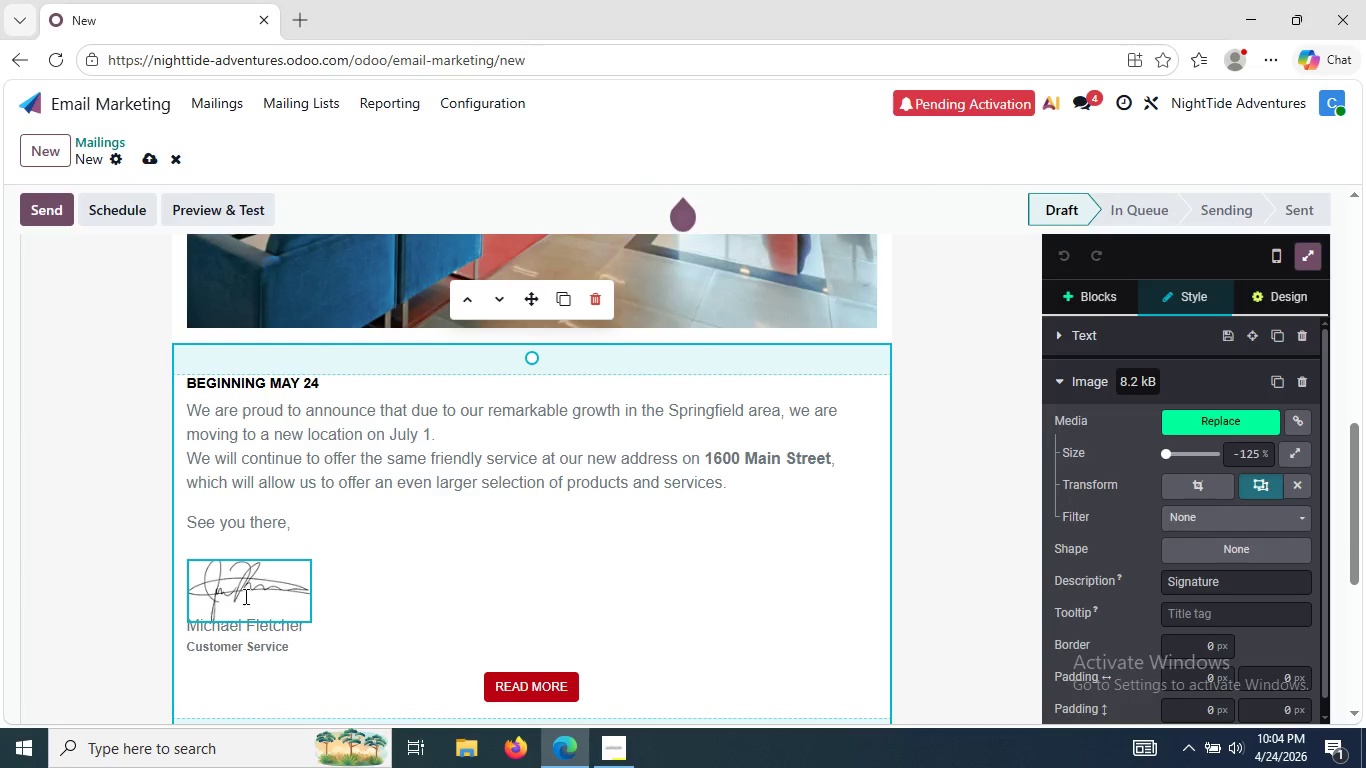 
left_click([247, 596])
 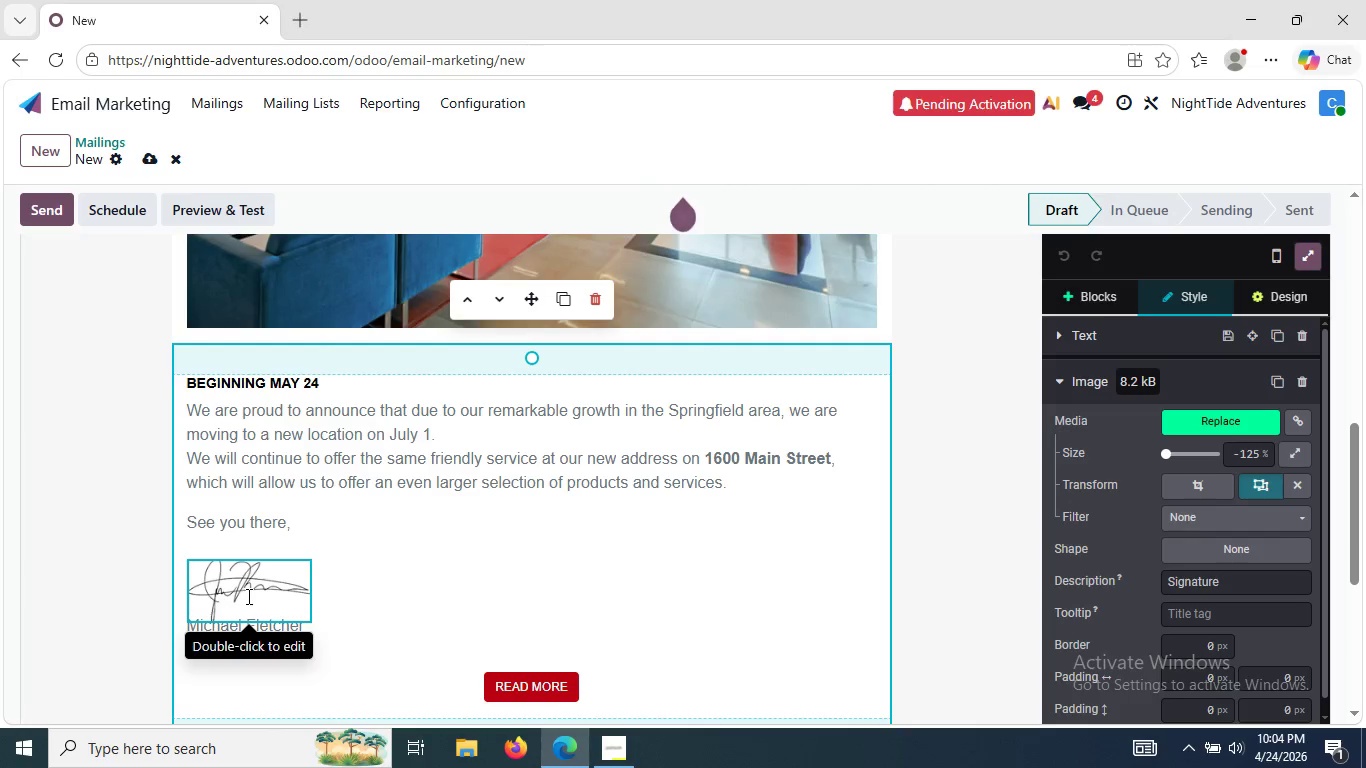 
key(Backspace)
 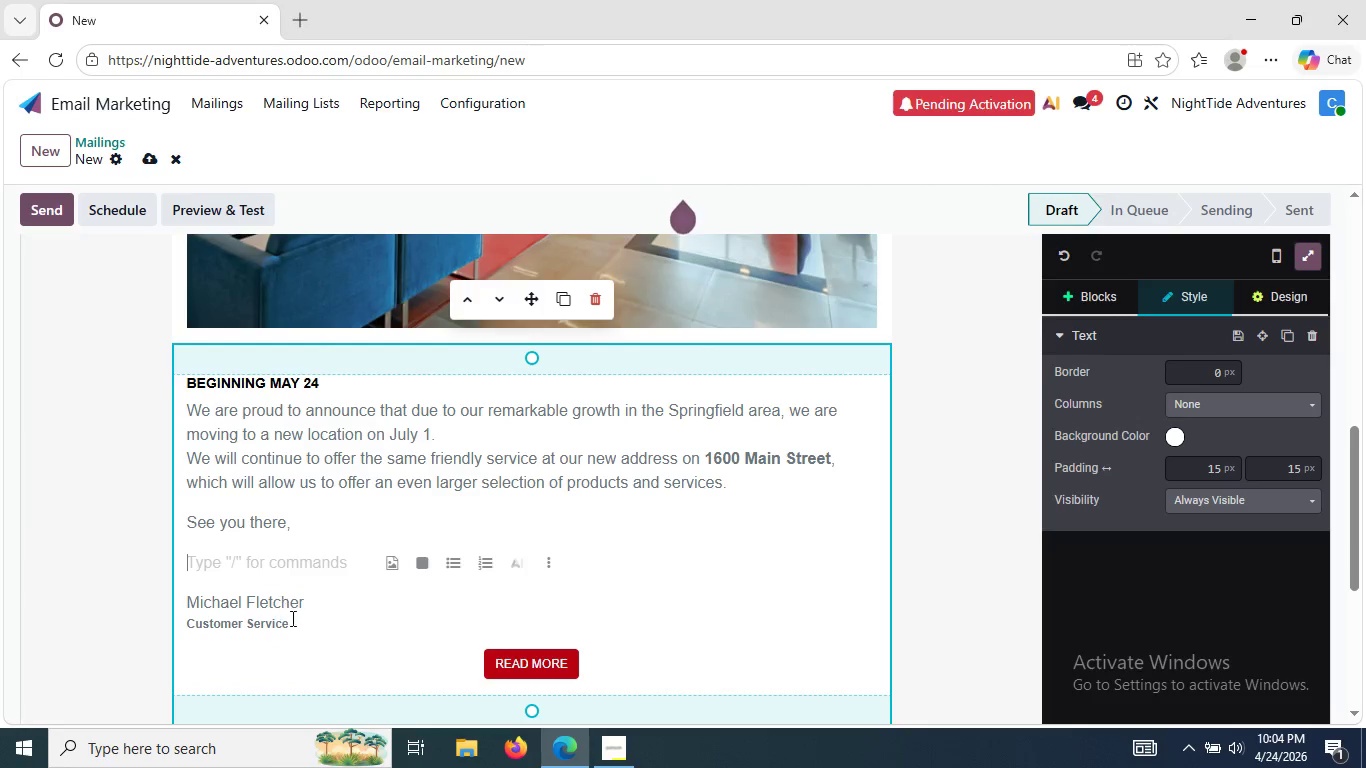 
double_click([293, 620])
 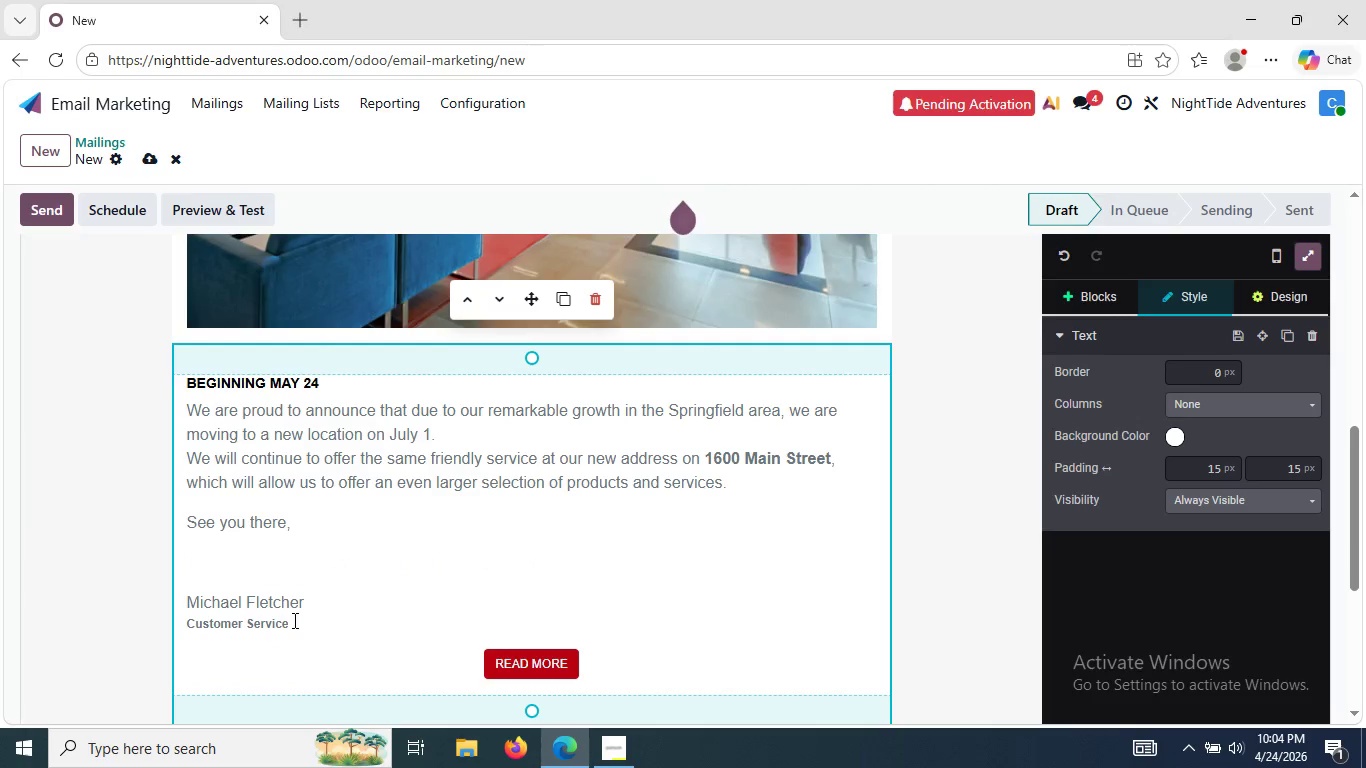 
left_click_drag(start_coordinate=[293, 620], to_coordinate=[237, 614])
 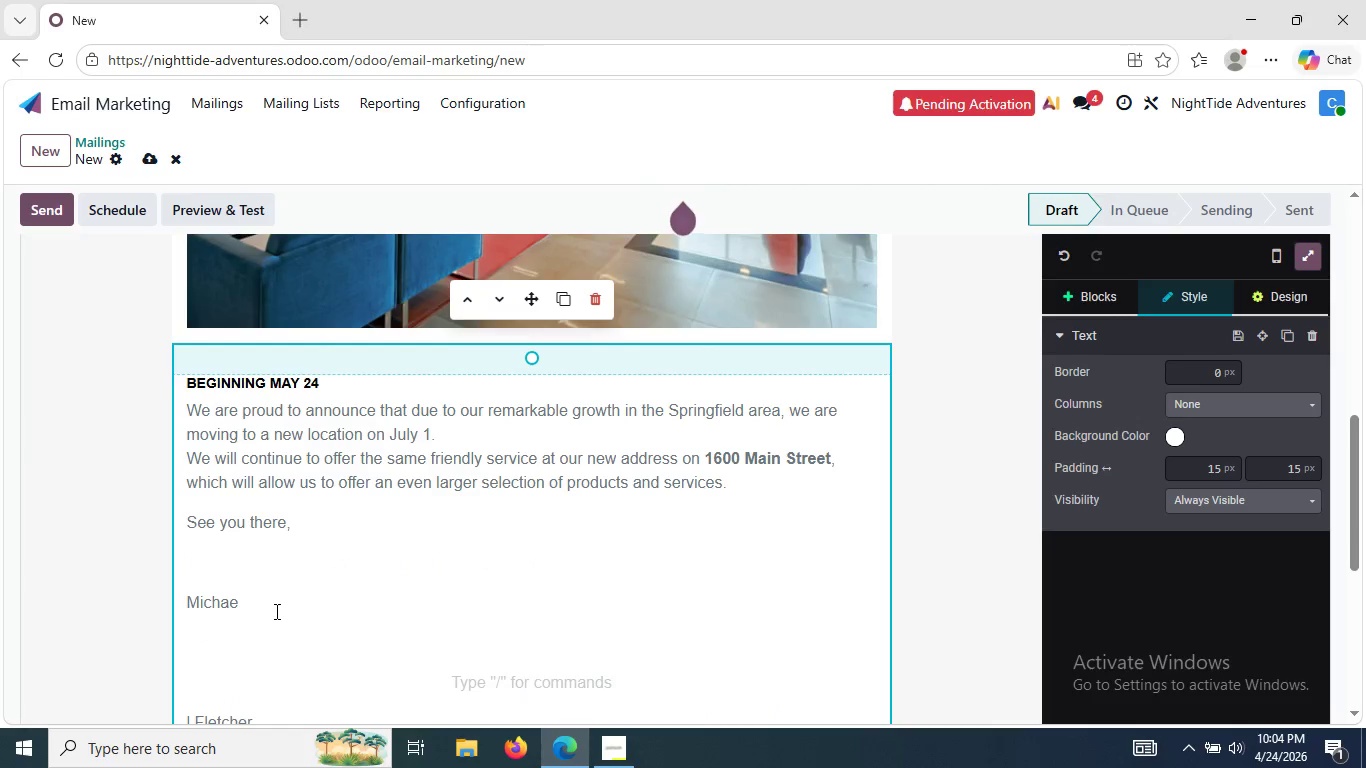 
key(Control+Z)
 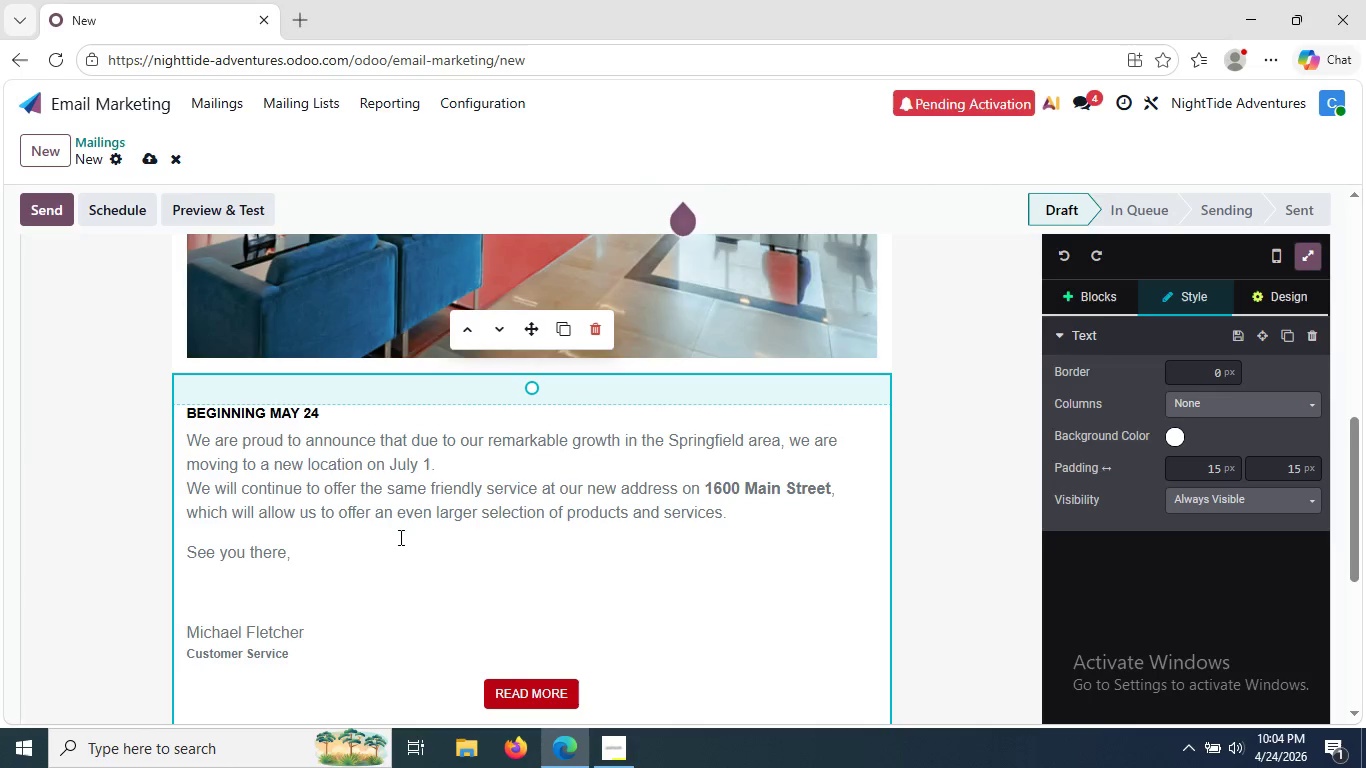 
wait(10.38)
 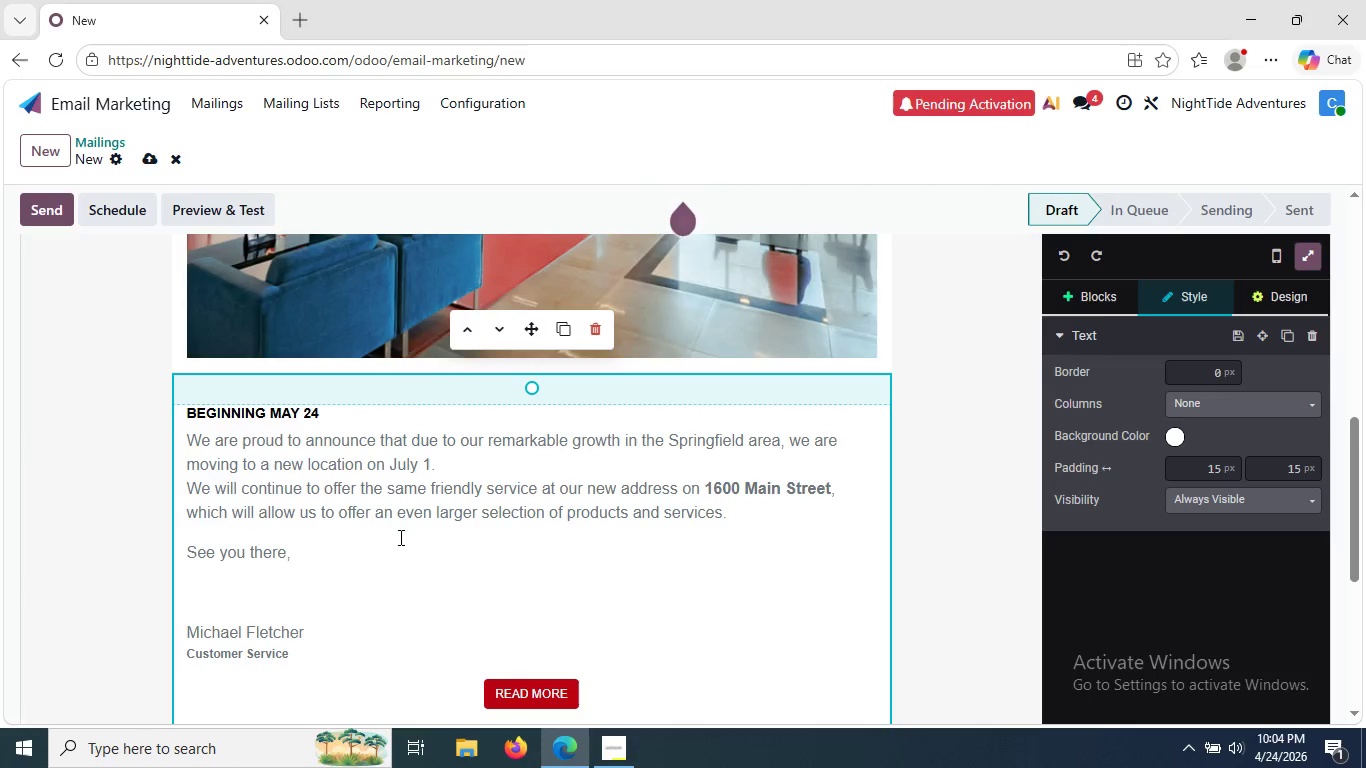 
left_click([663, 330])
 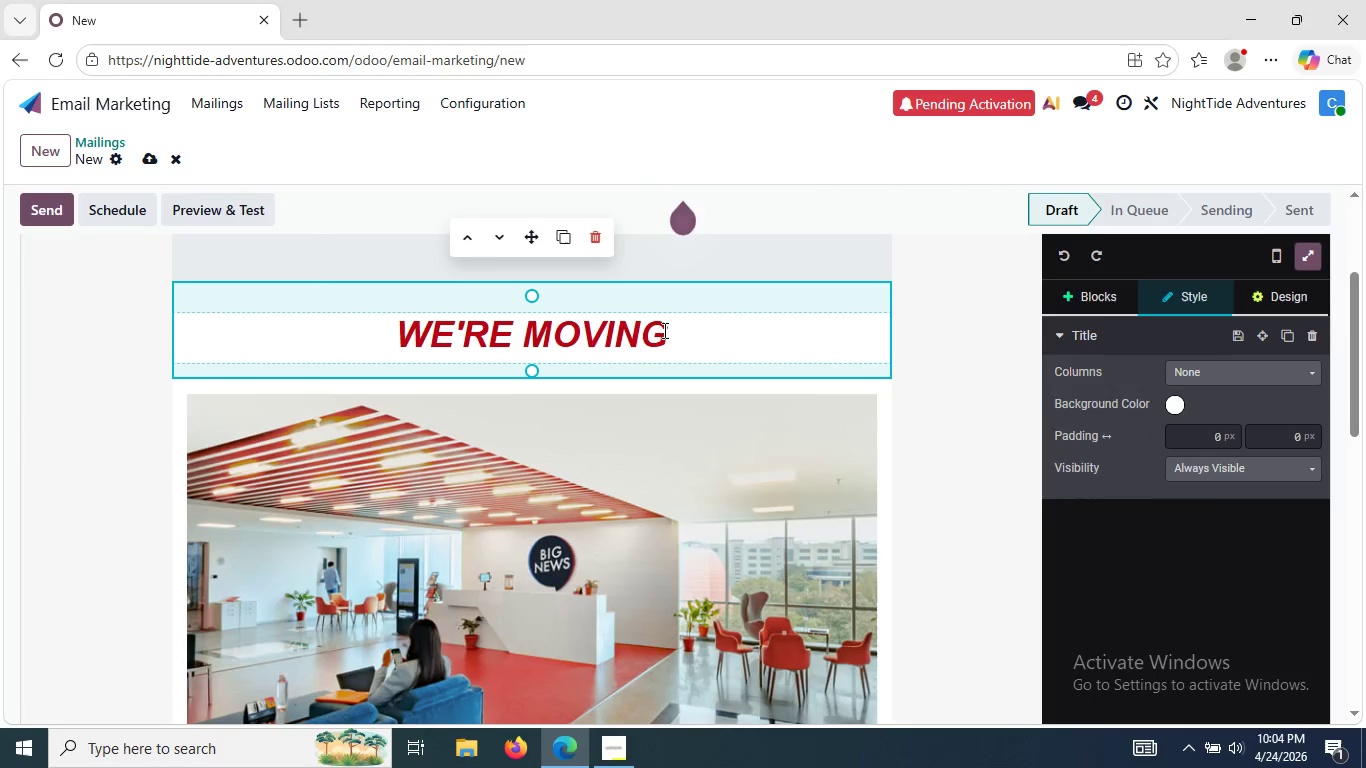 
key(Backspace)
key(Backspace)
key(Backspace)
key(Backspace)
key(Backspace)
key(Backspace)
key(Backspace)
key(Backspace)
key(Backspace)
key(Backspace)
key(Backspace)
key(Backspace)
type(The)
 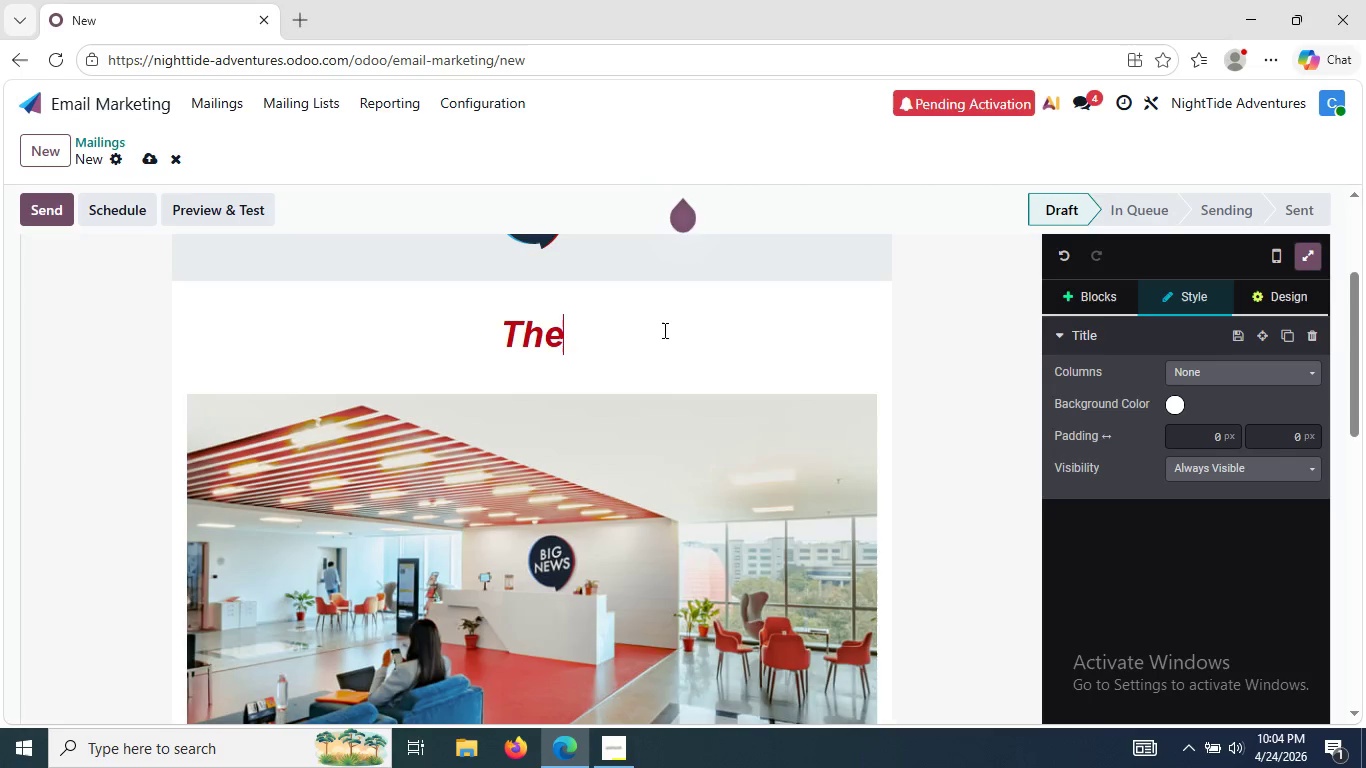 
type( solstice tide returns for a limited time)
 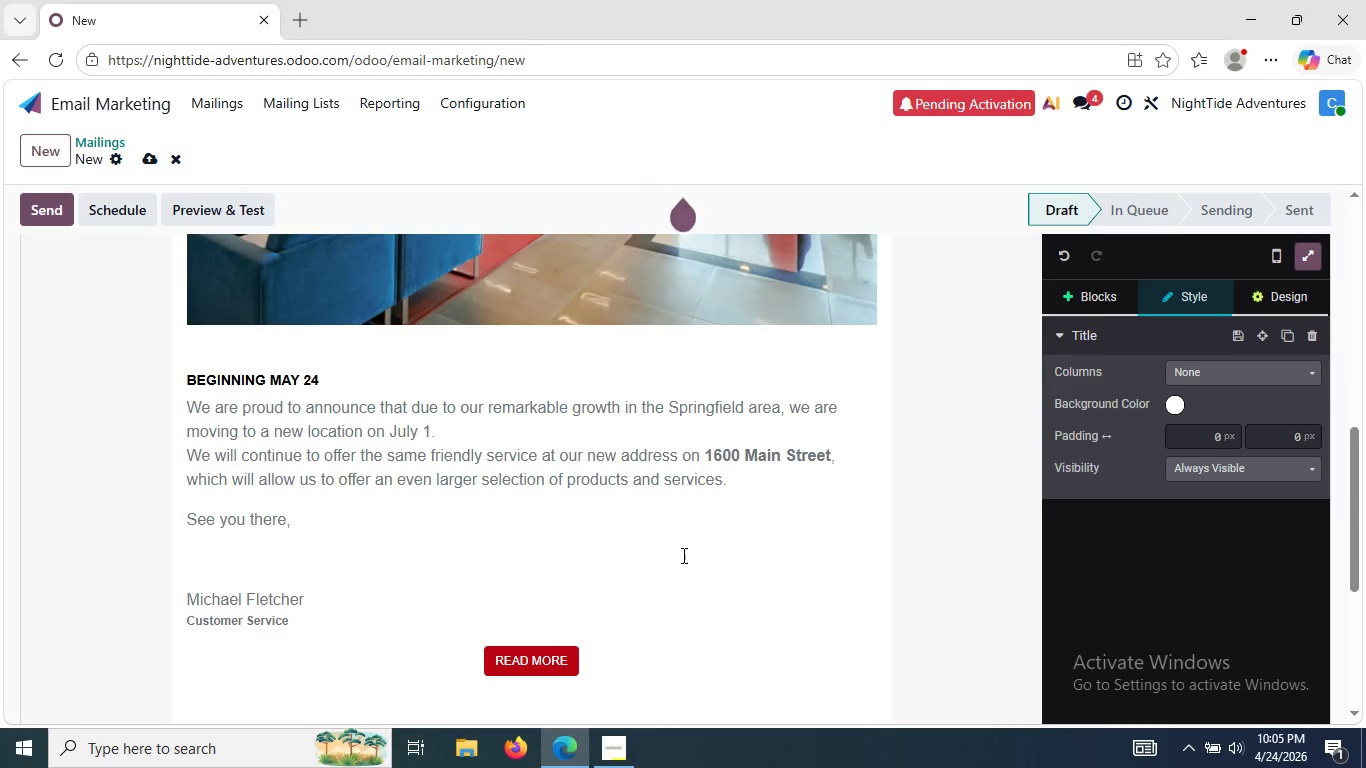 
wait(6.64)
 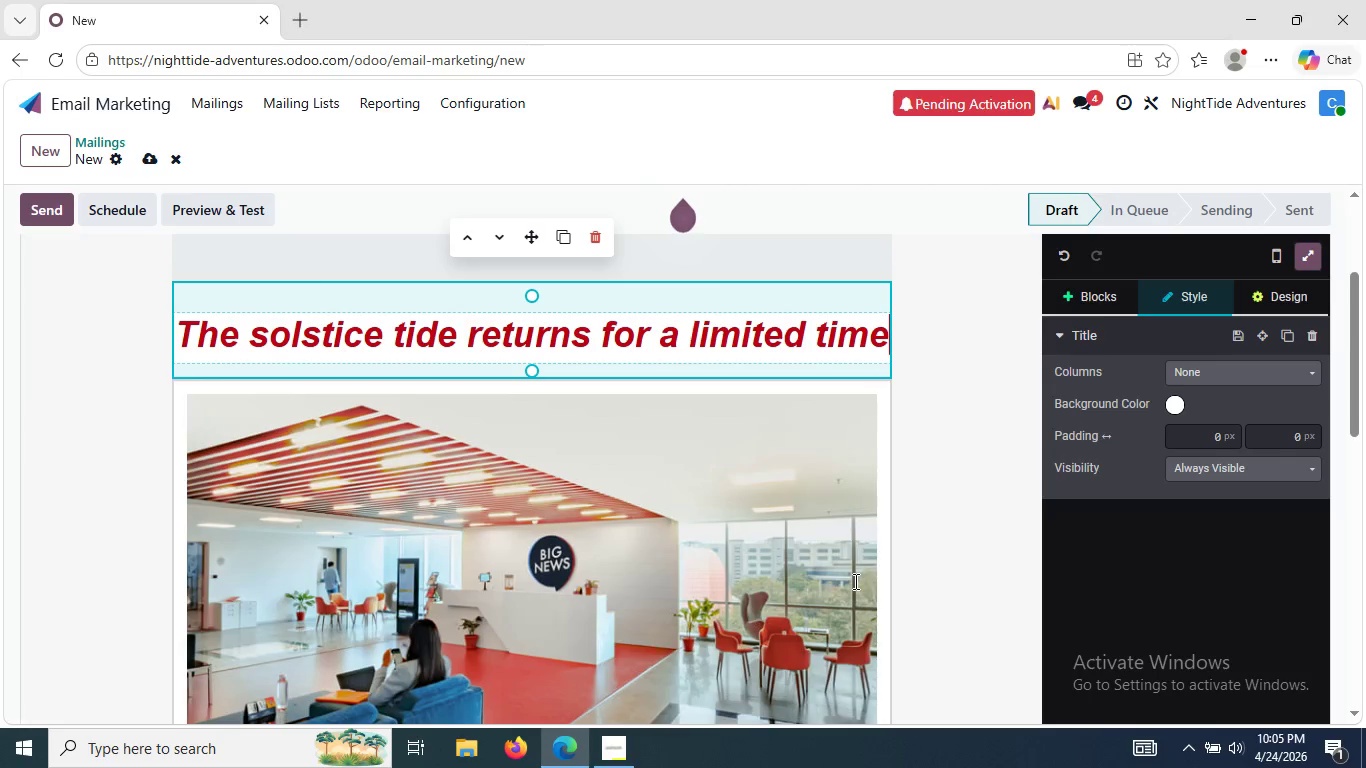 
left_click([331, 375])
 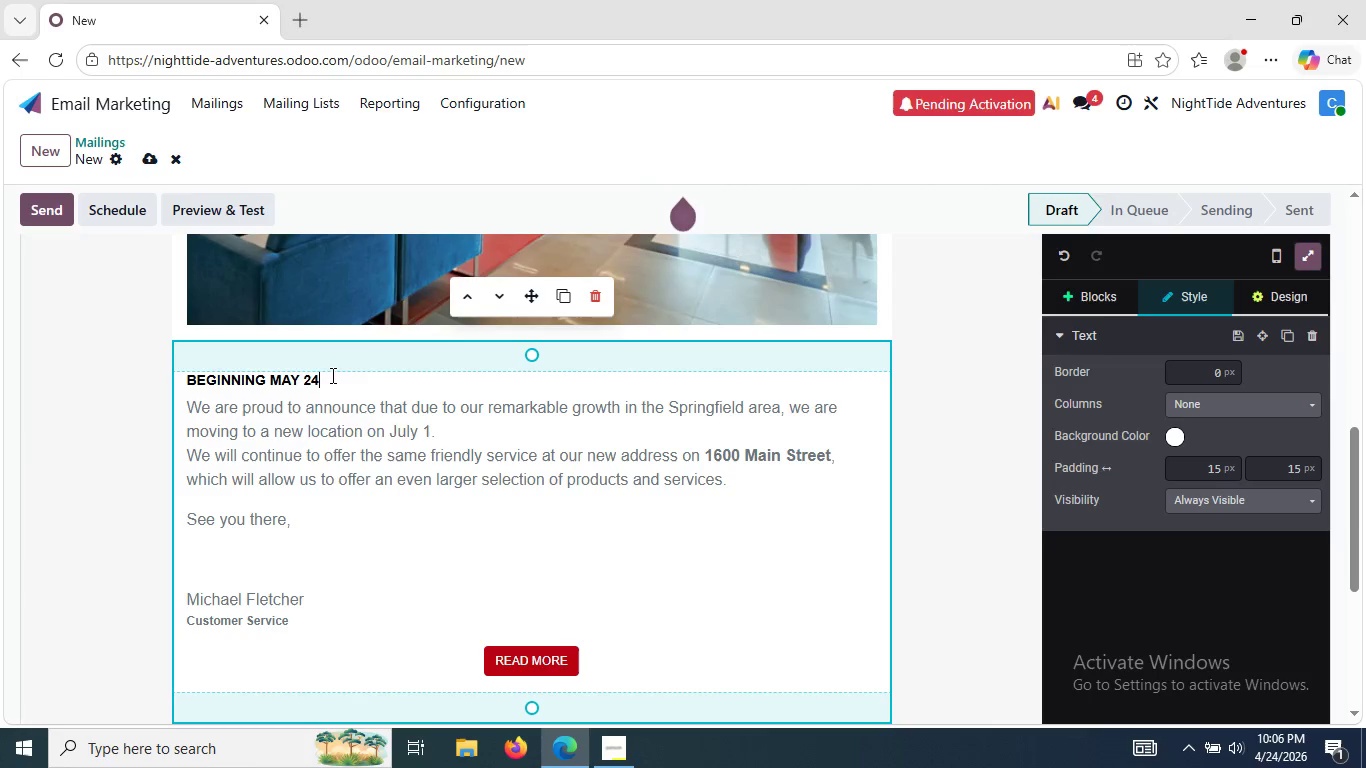 
wait(56.16)
 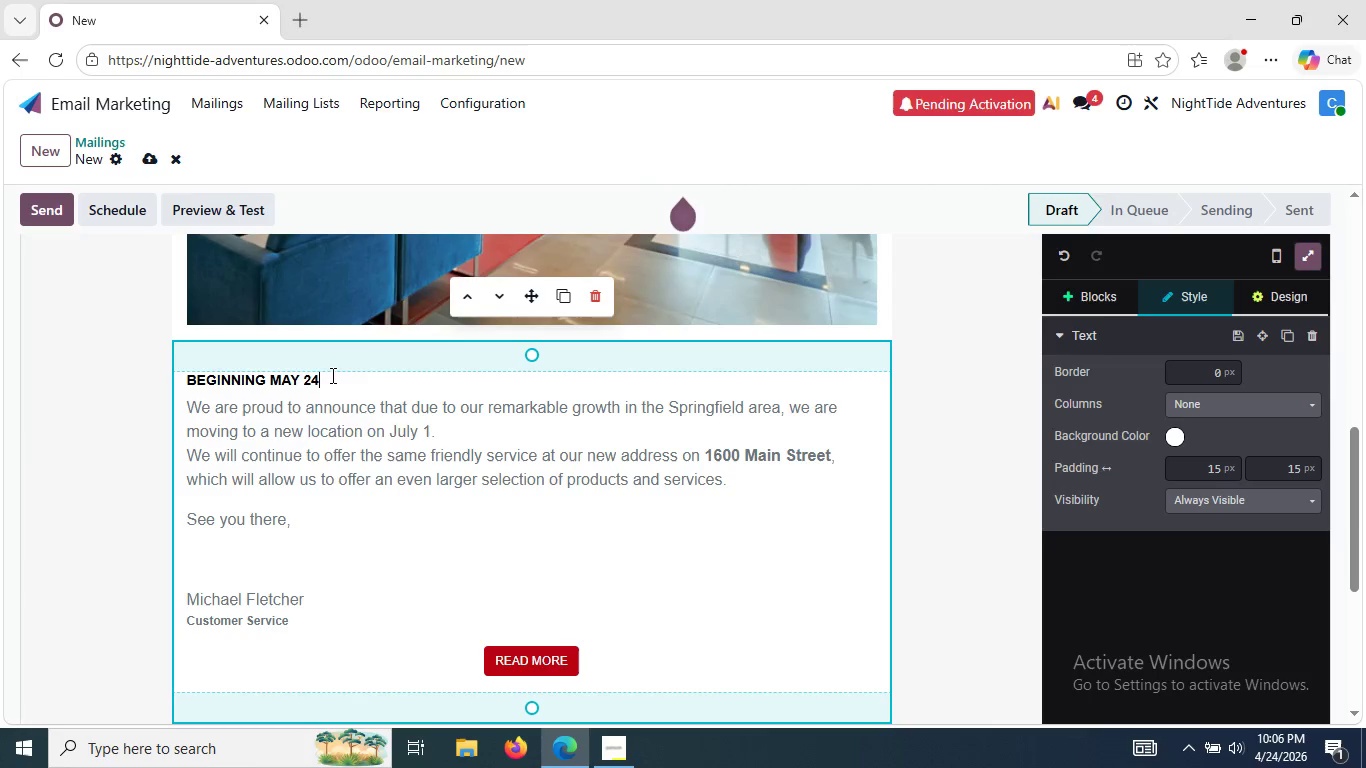 
key(Backspace)
key(Backspace)
key(Backspace)
key(Backspace)
key(Backspace)
key(Backspace)
key(Backspace)
key(Backspace)
key(Backspace)
key(Backspace)
key(Backspace)
key(Backspace)
key(Backspace)
key(Backspace)
key(Backspace)
key(Backspace)
type(H)
key(Backspace)
type(der)
key(Backspace)
key(Backspace)
key(Backspace)
type(Da)
key(Backspace)
type(ear {{object.first_name}},)
 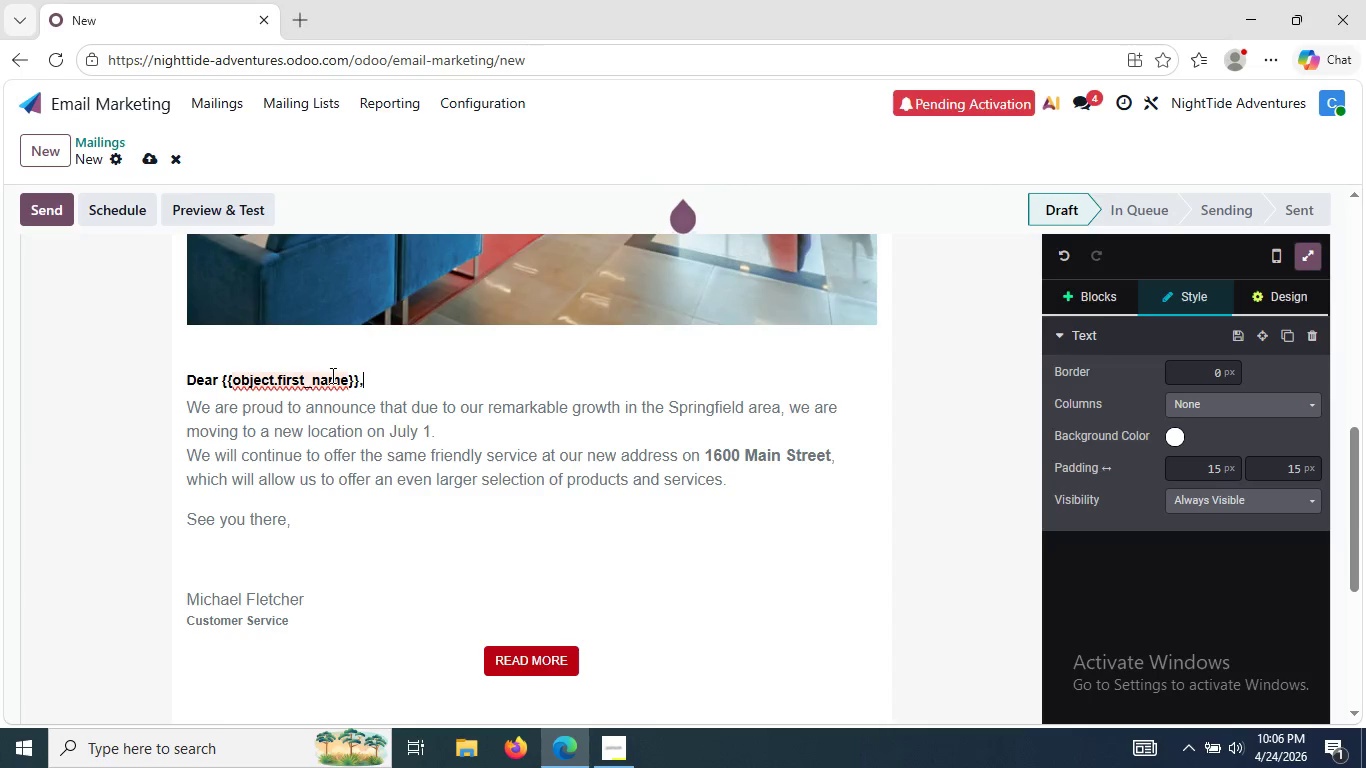 
left_click_drag(start_coordinate=[732, 480], to_coordinate=[194, 413])
 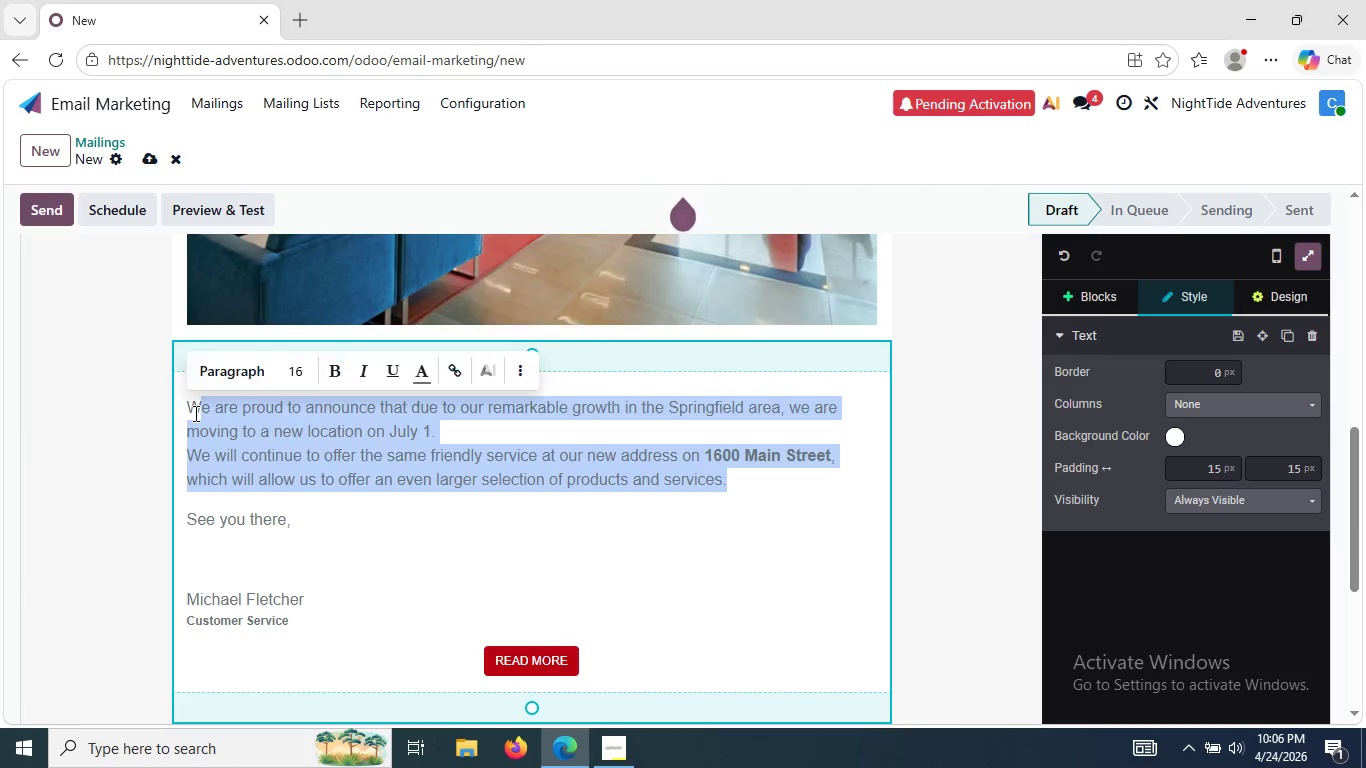 
key(Backspace)
 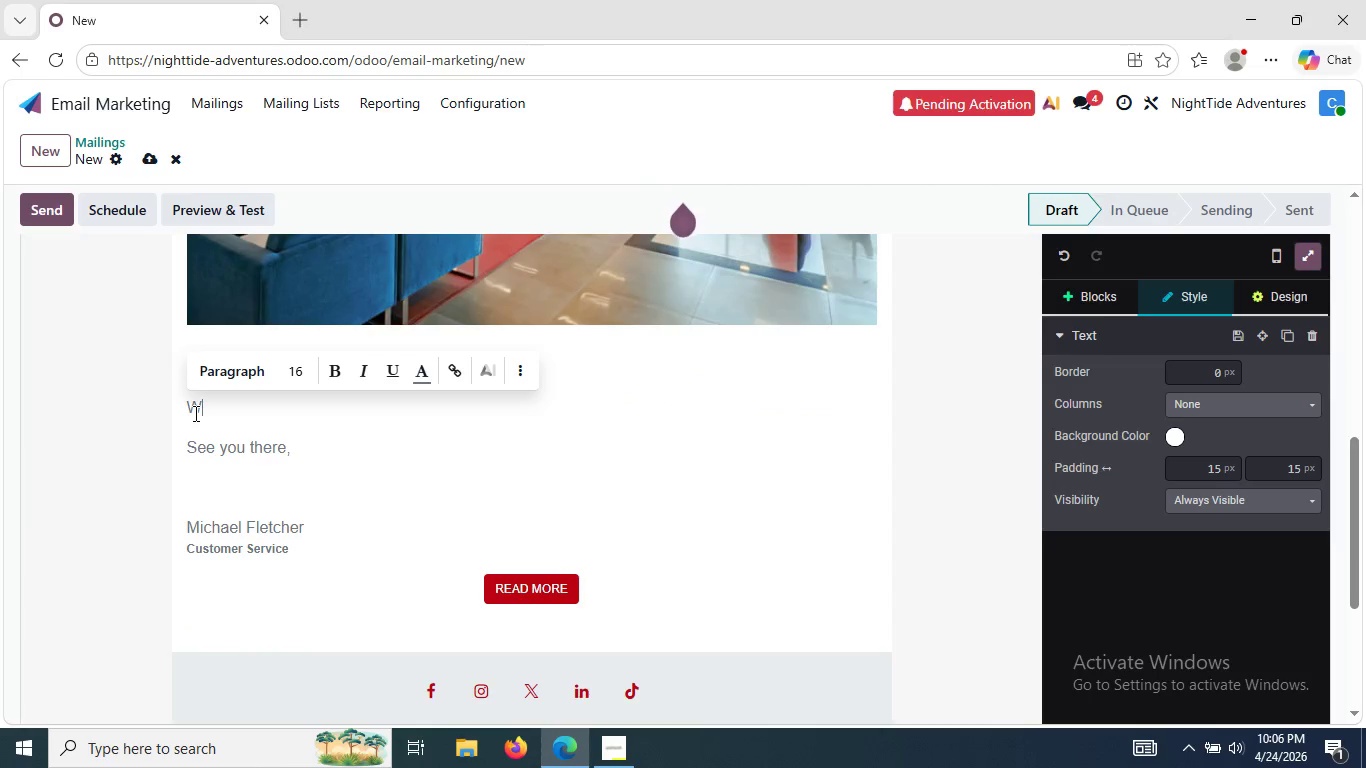 
key(Backspace)
 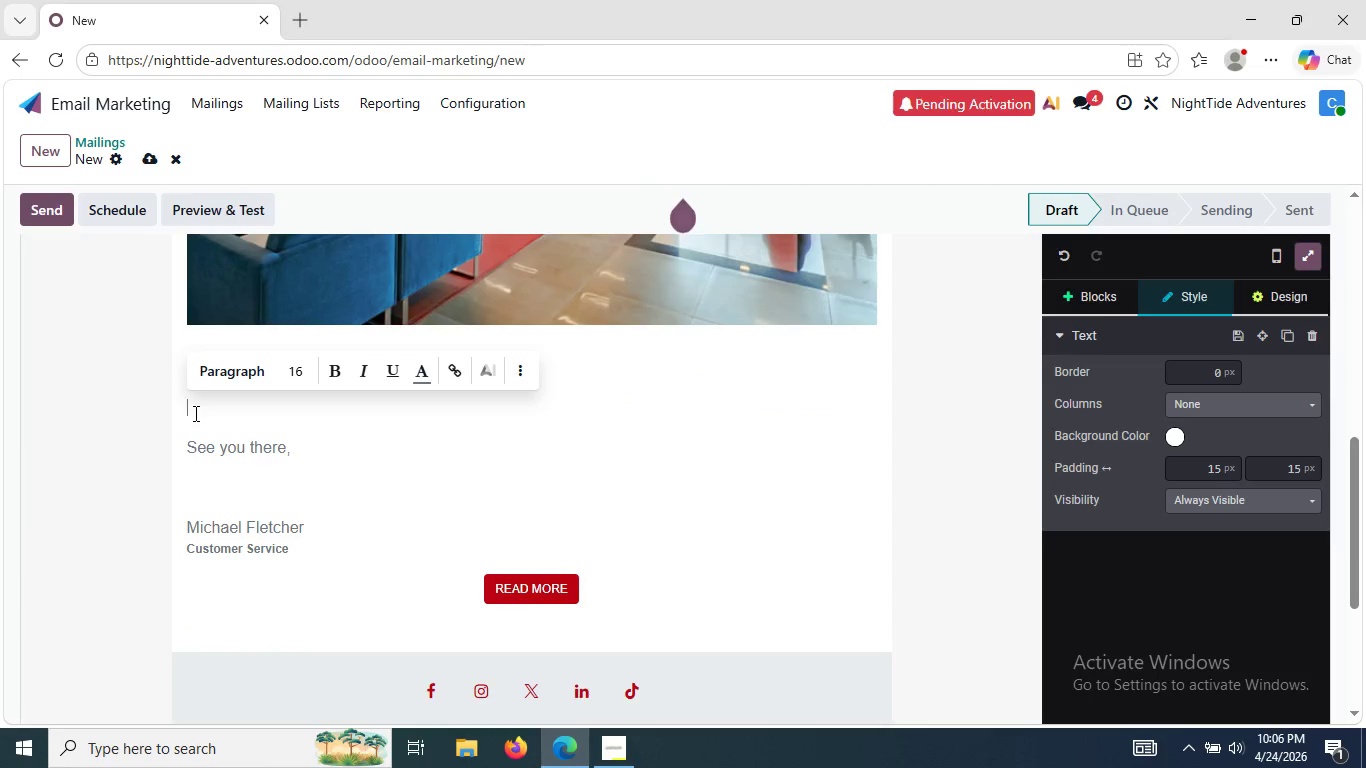 
type(It)
 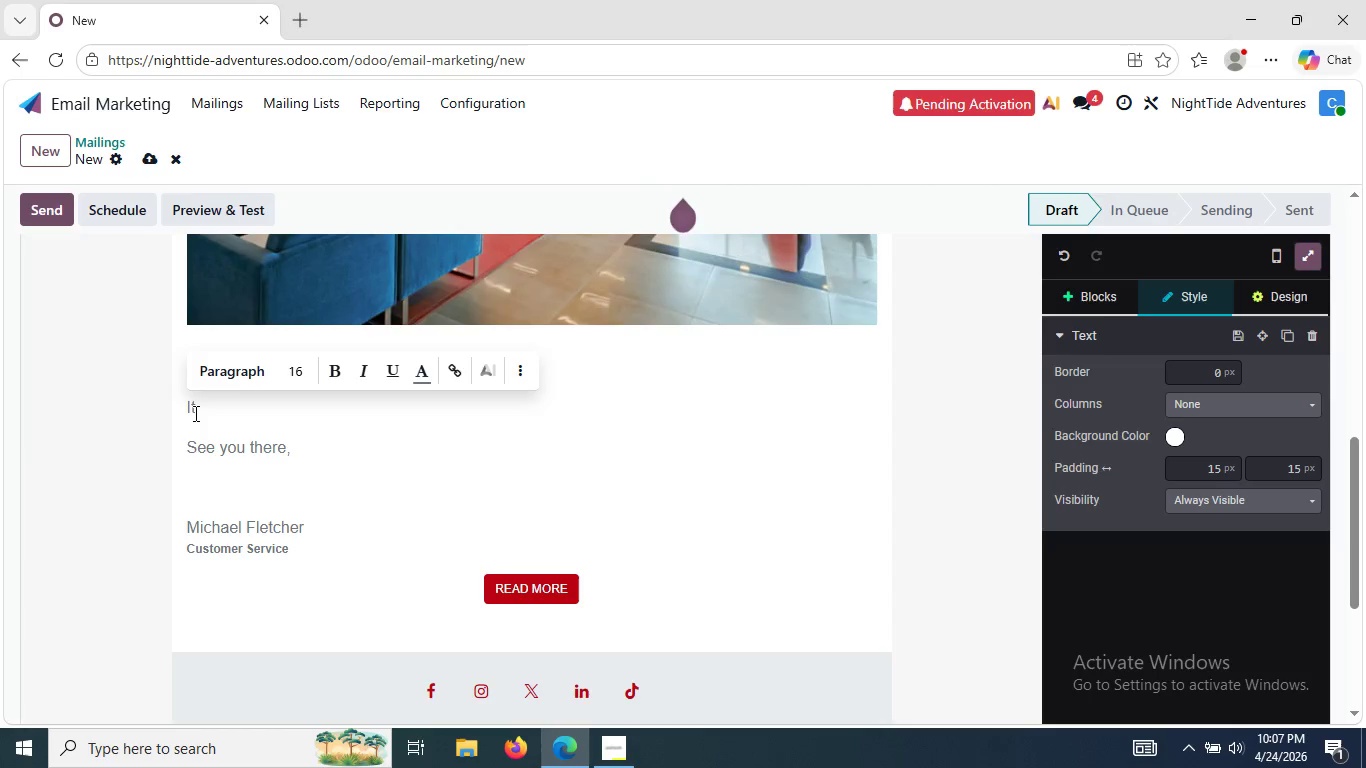 
wait(28.38)
 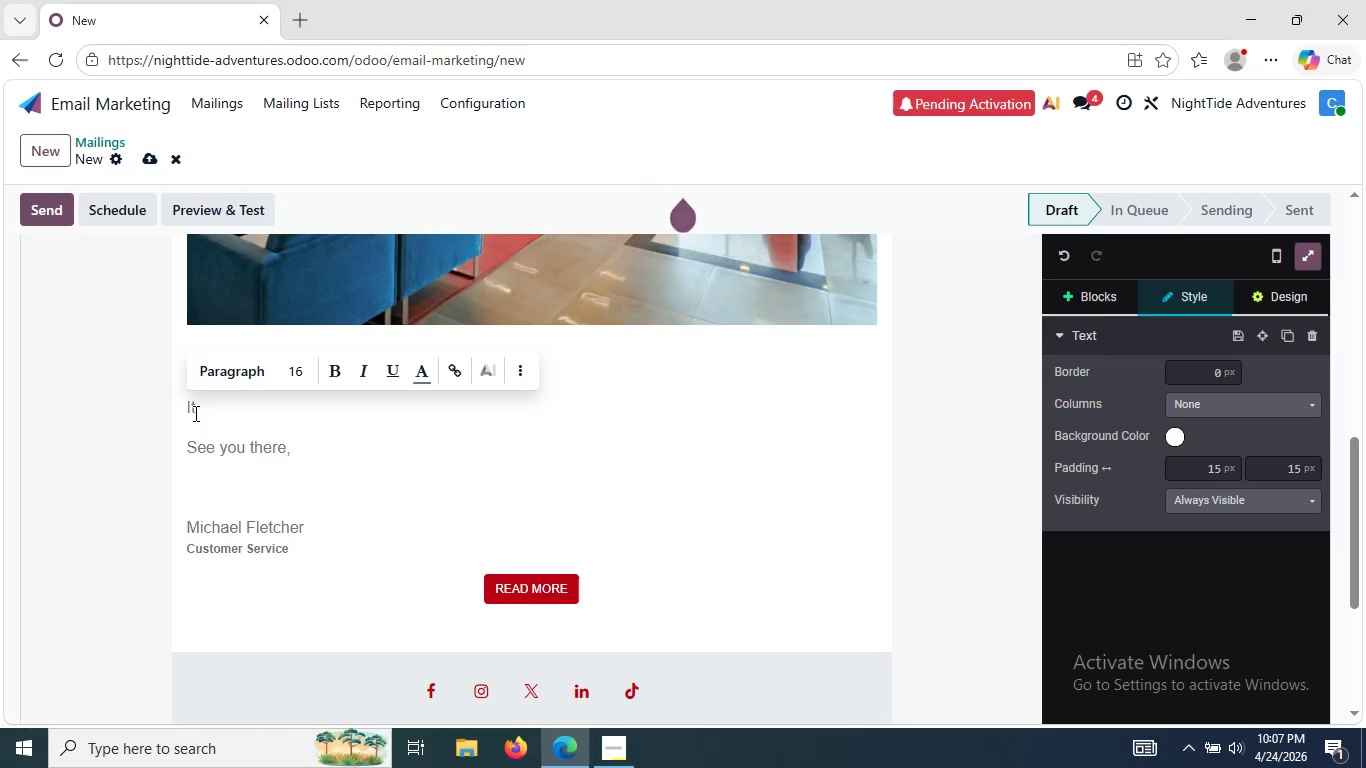 
type('s been a while since we last )
 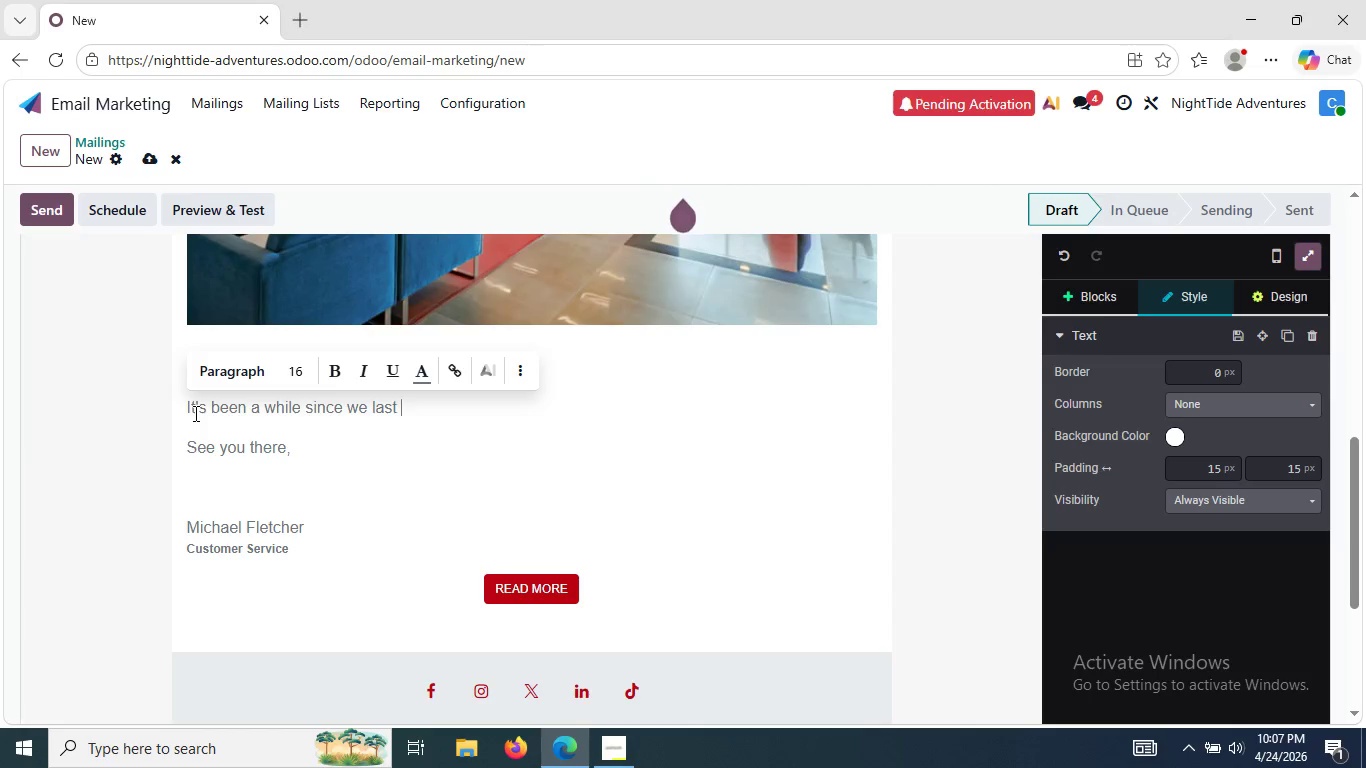 
type(paddled together, haven't )
 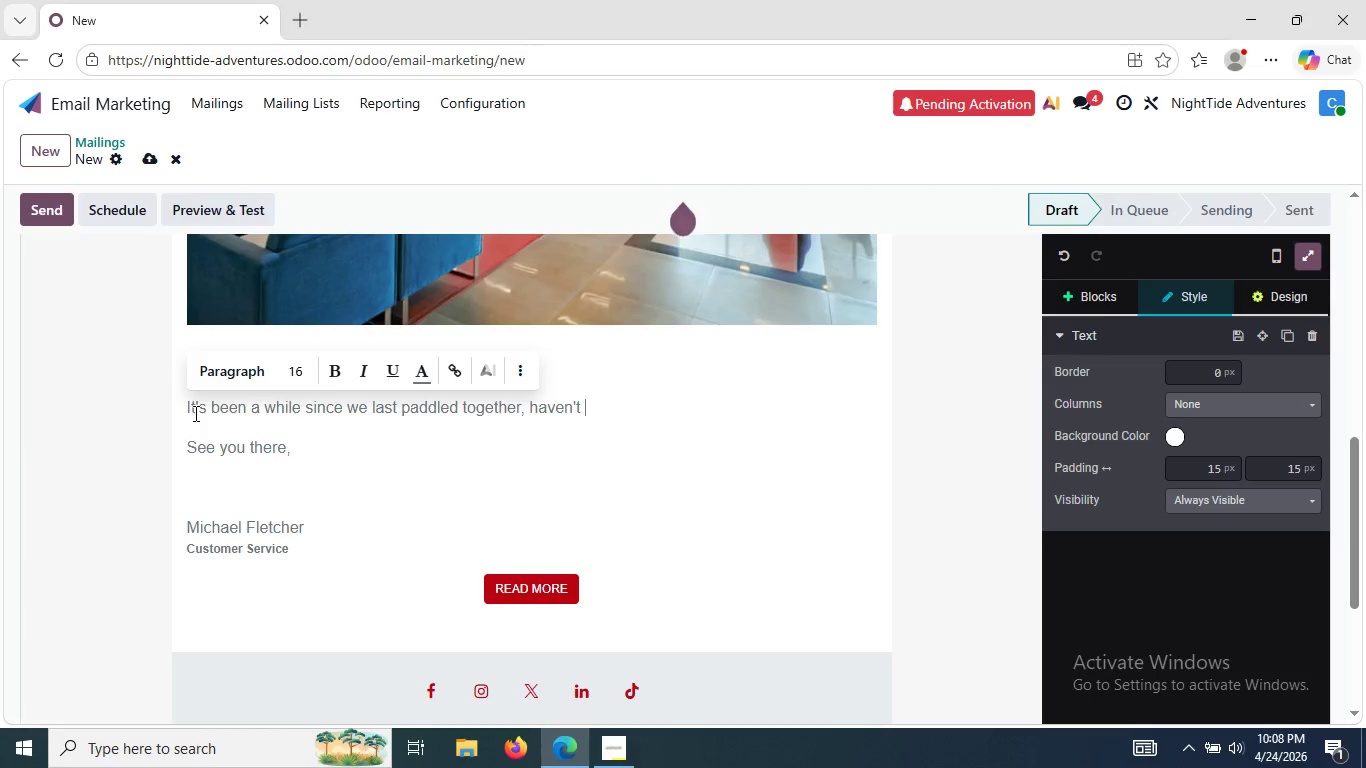 
wait(21.45)
 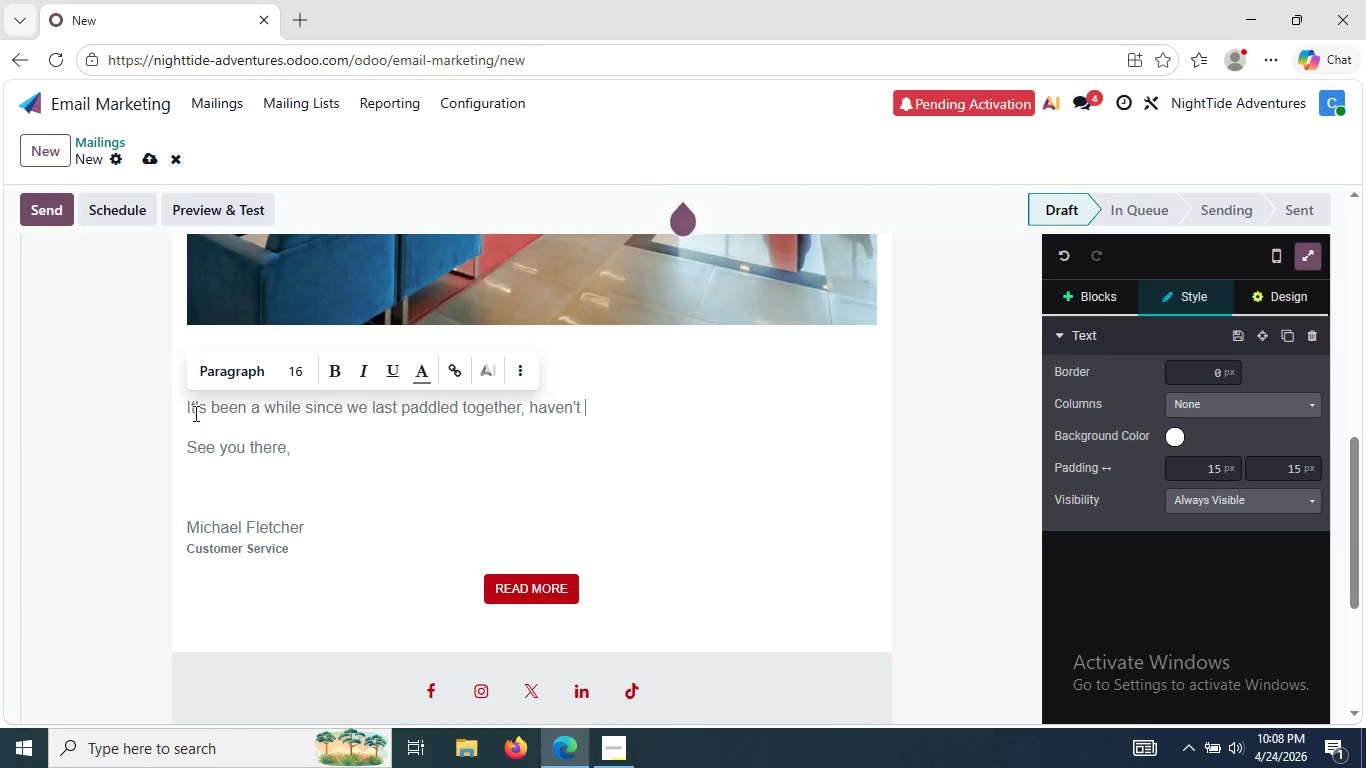 
type( we?)
 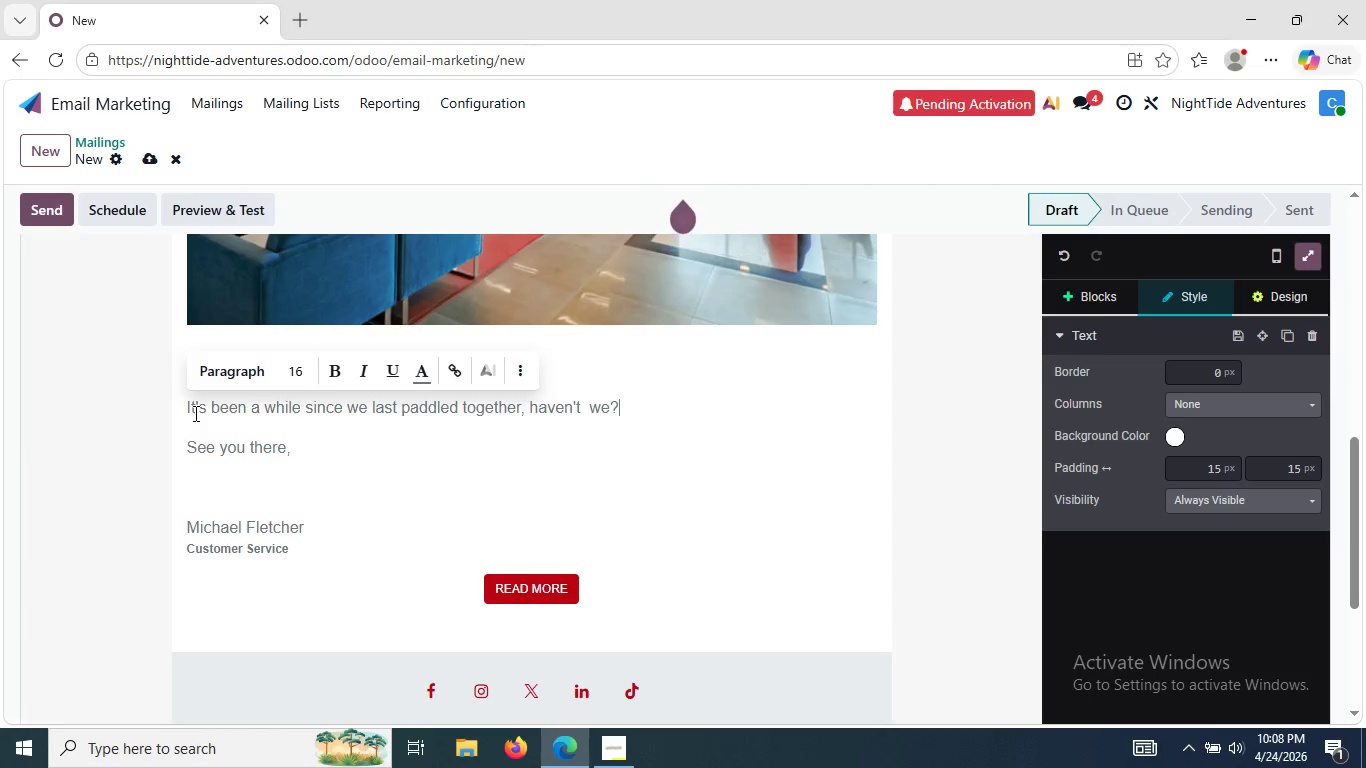 
key(ArrowLeft)
 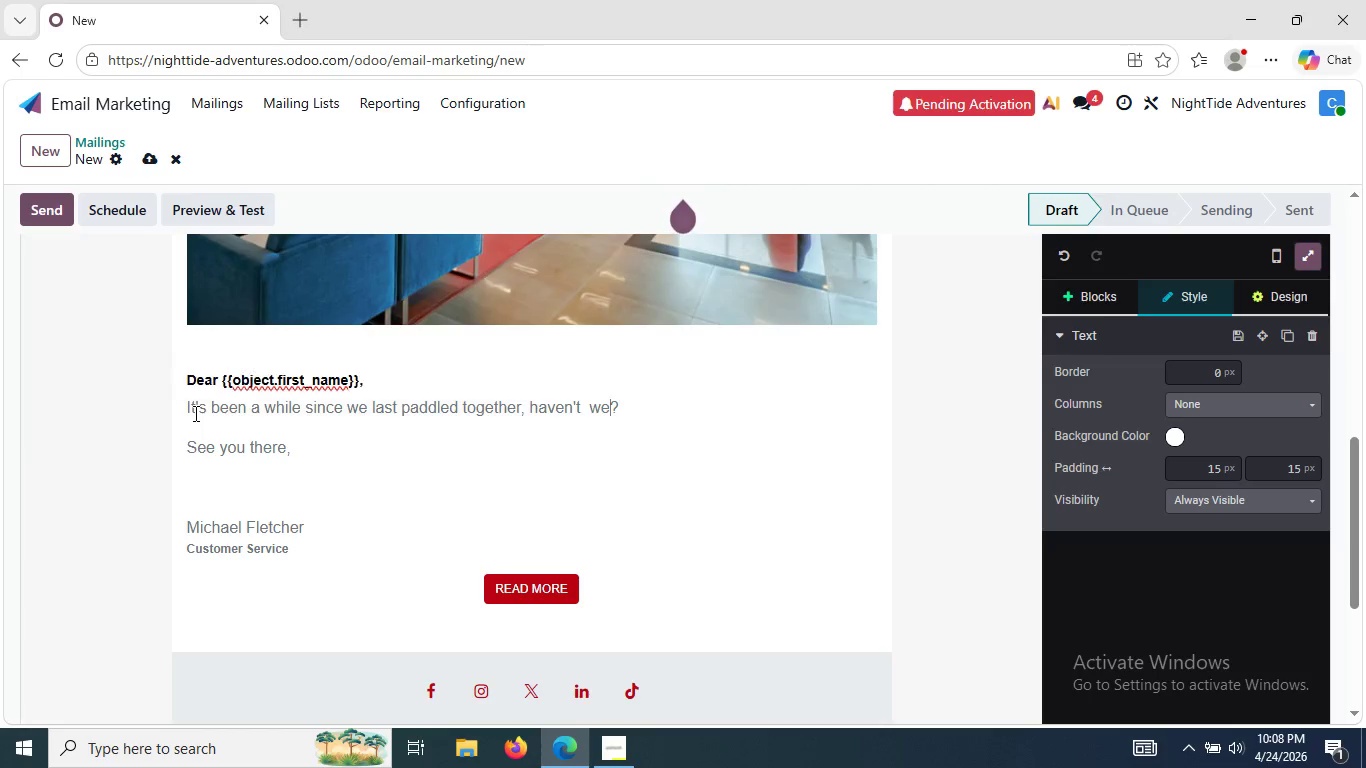 
key(ArrowLeft)
 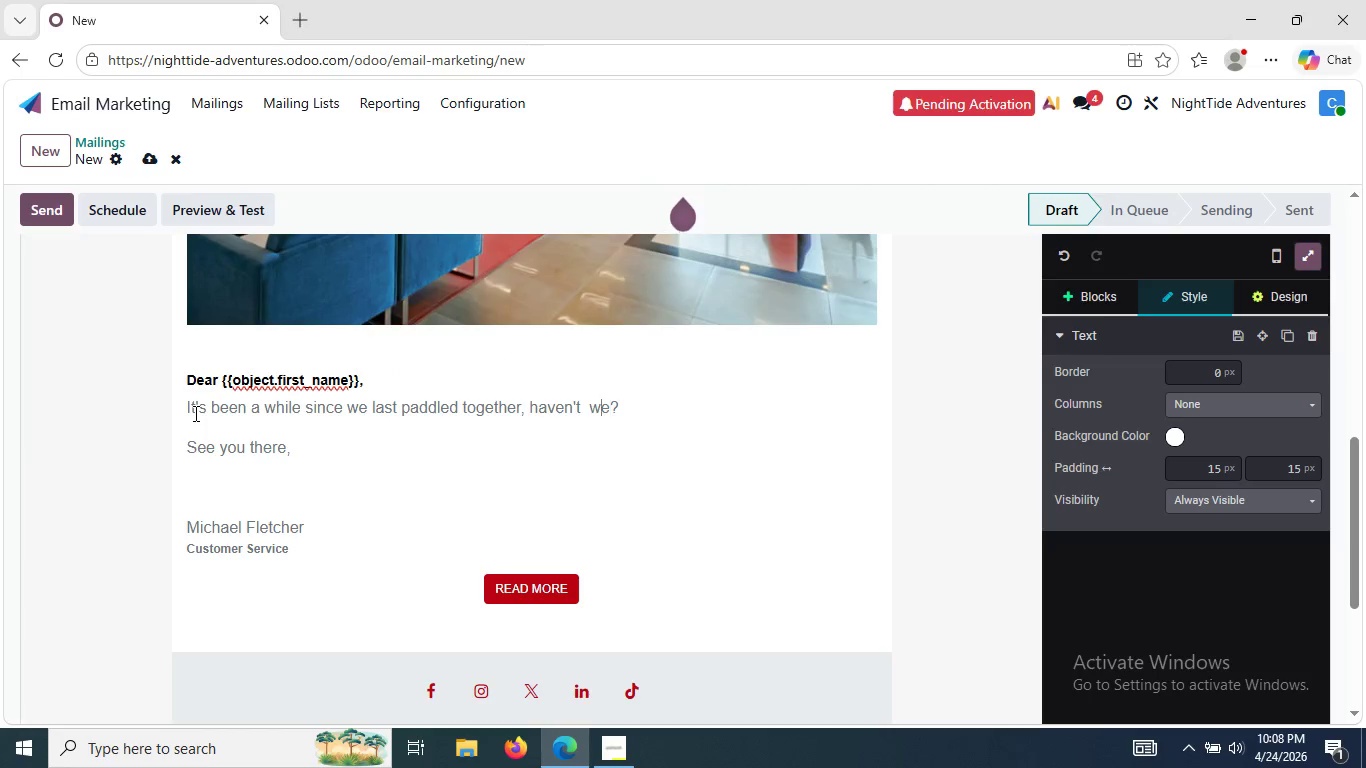 
key(ArrowLeft)
 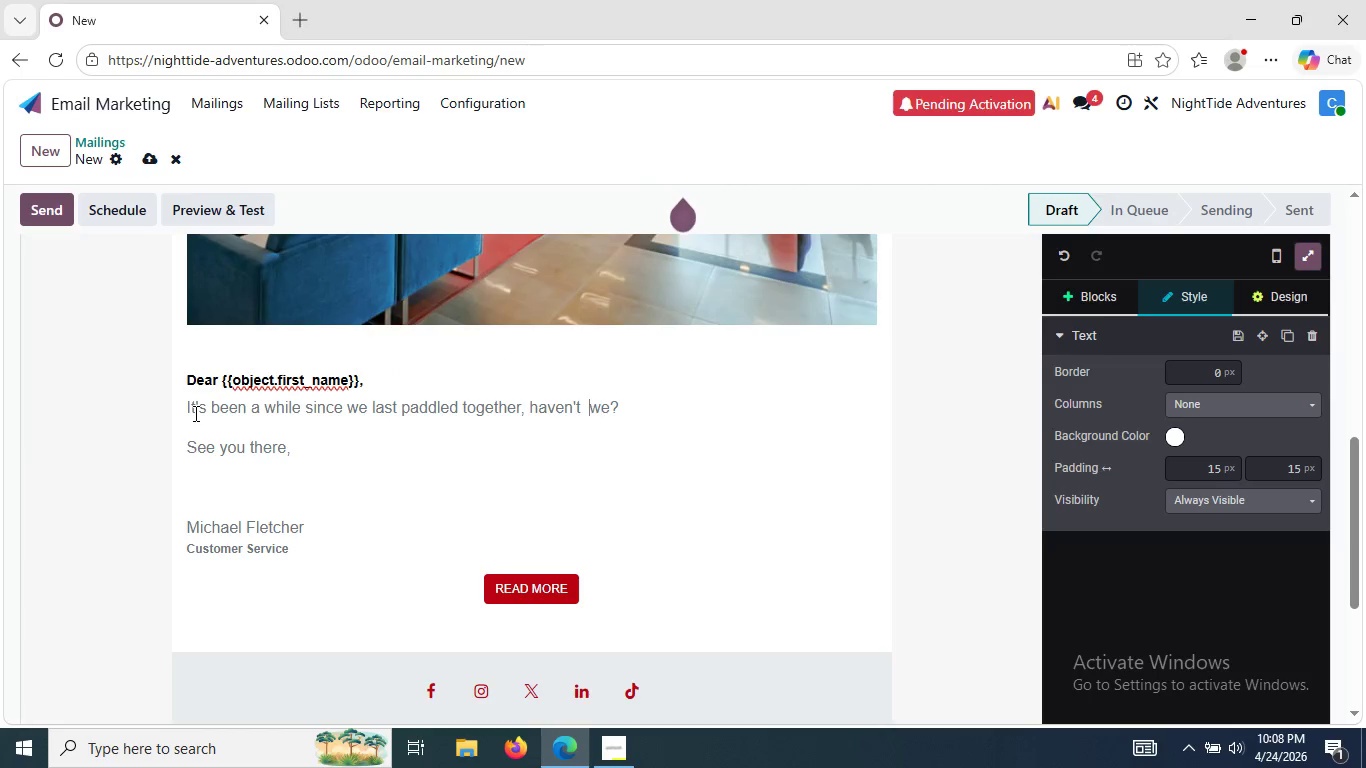 
key(ArrowLeft)
 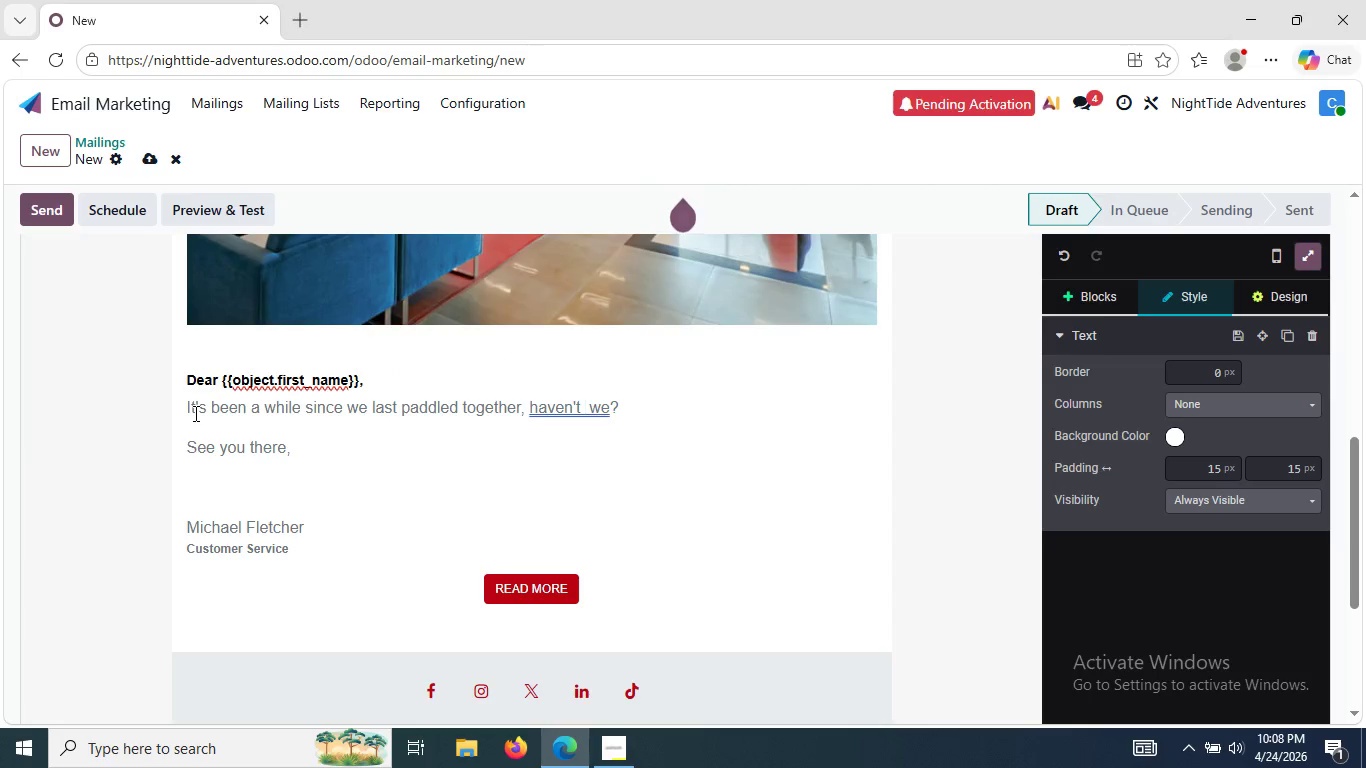 
key(Backspace)
 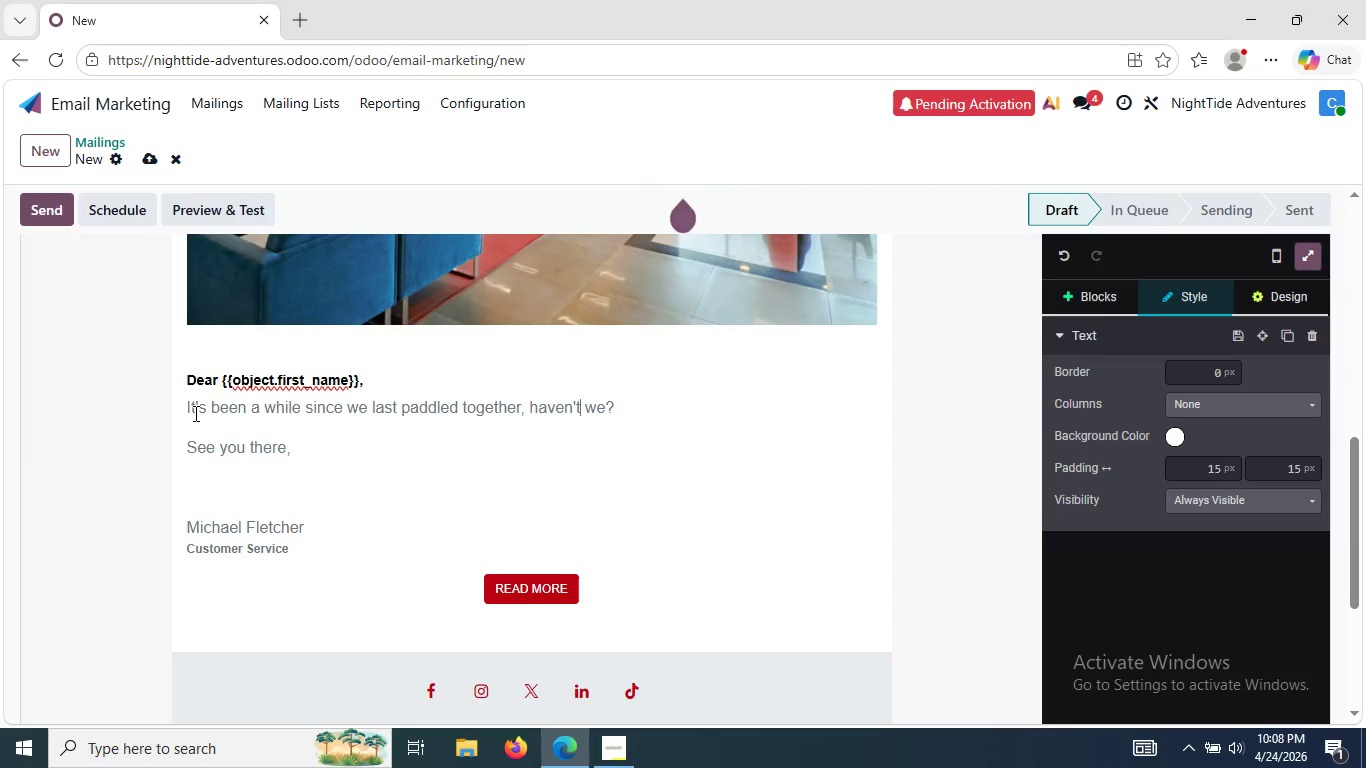 
key(ArrowRight)
 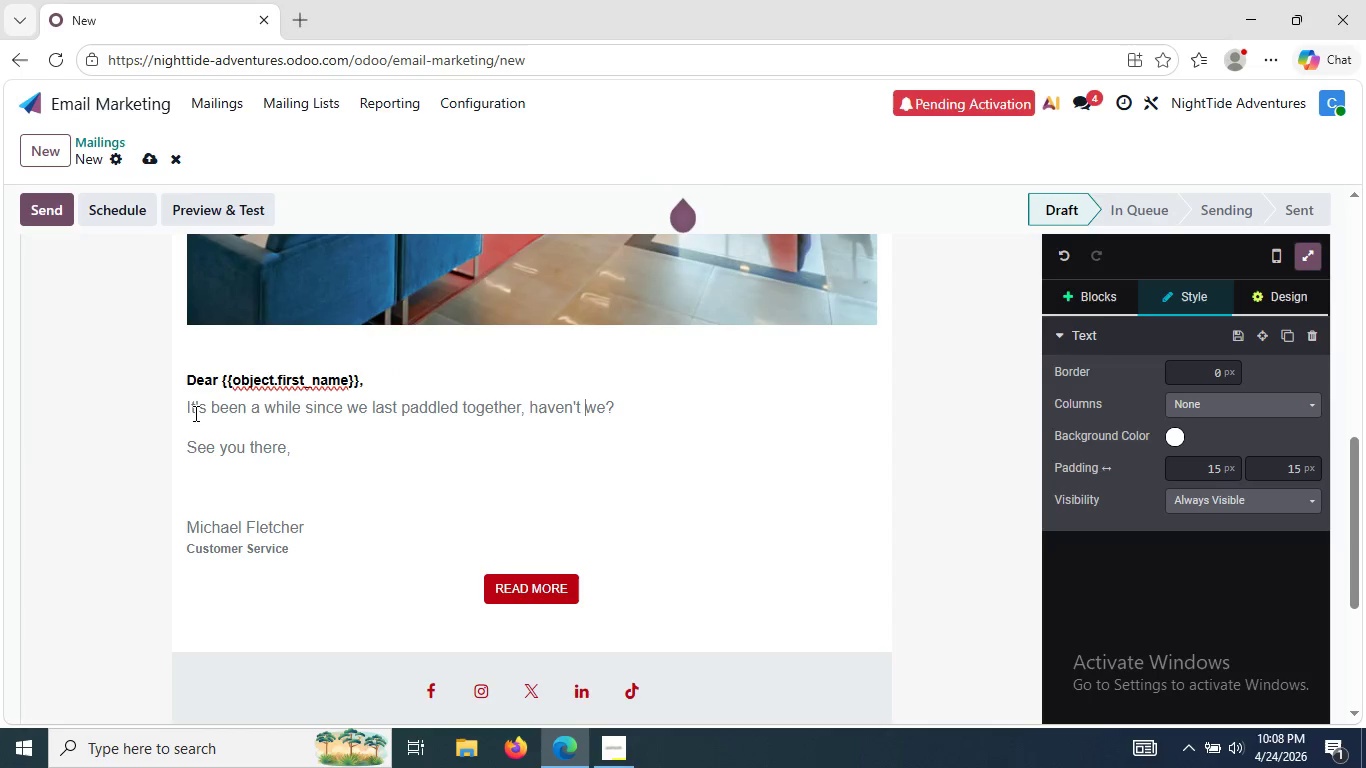 
key(ArrowRight)
 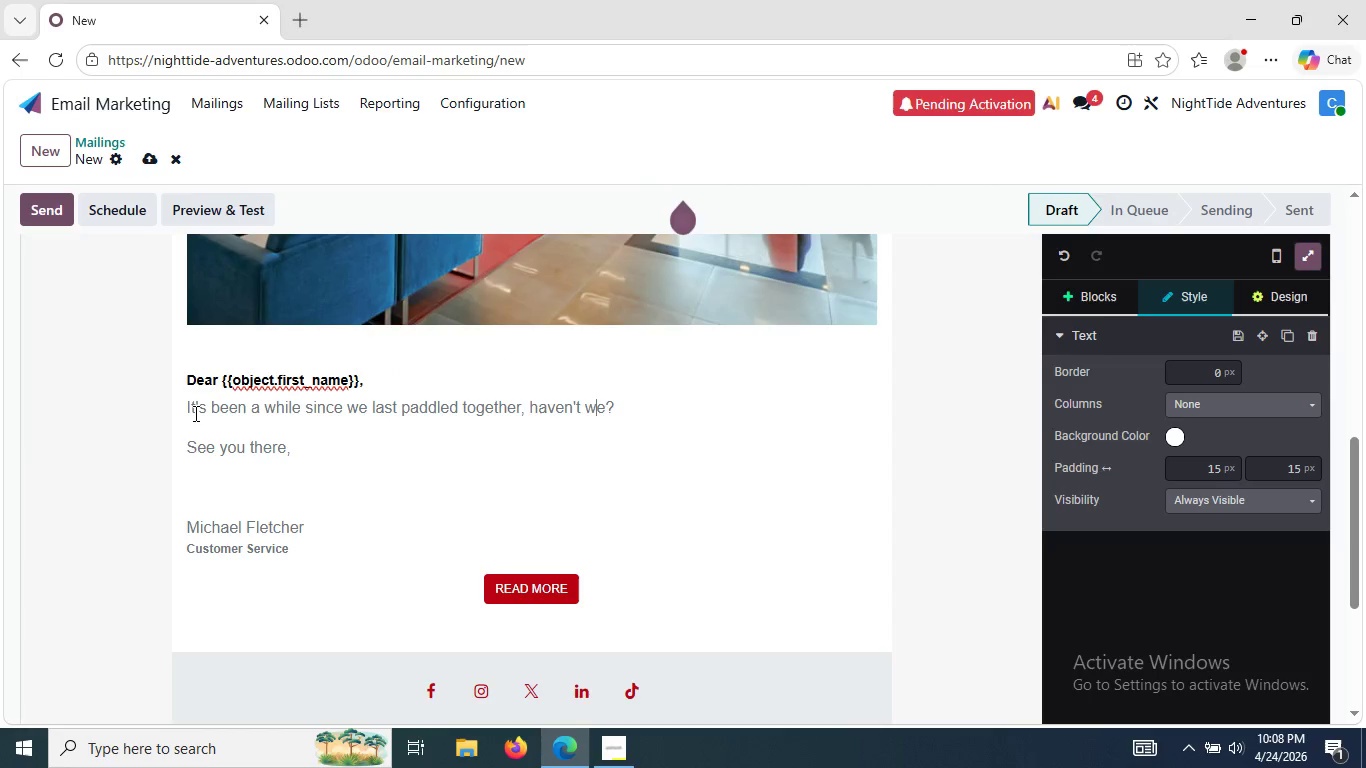 
key(ArrowRight)
 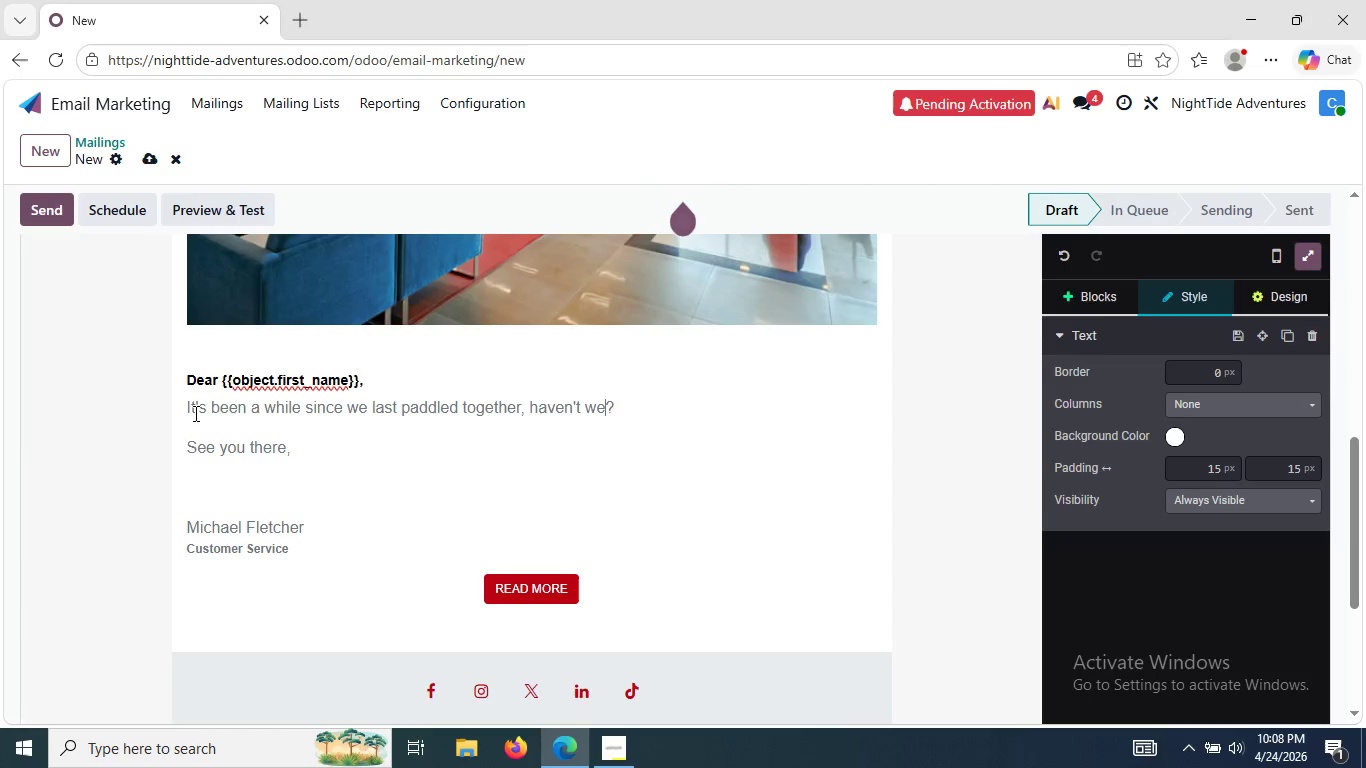 
key(ArrowRight)
 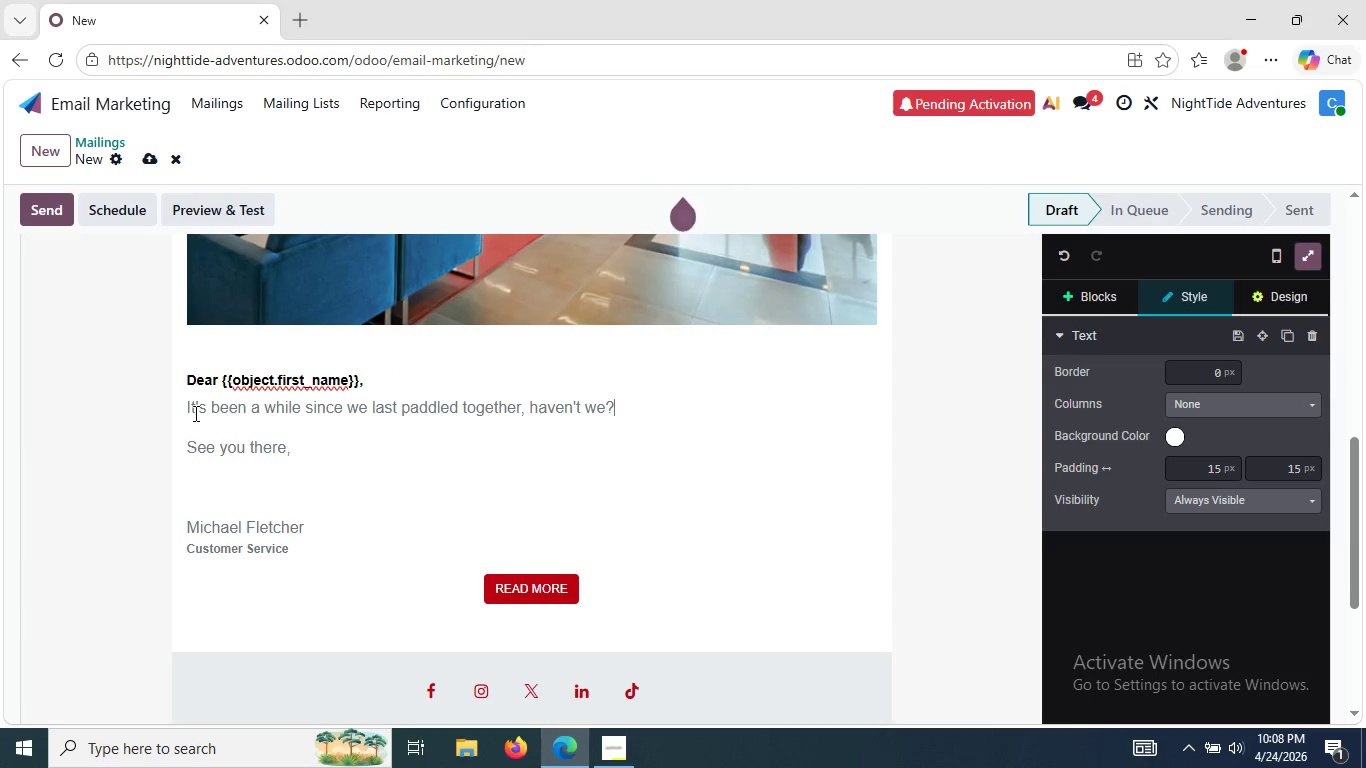 
type( Back on {{object.last_tour)
 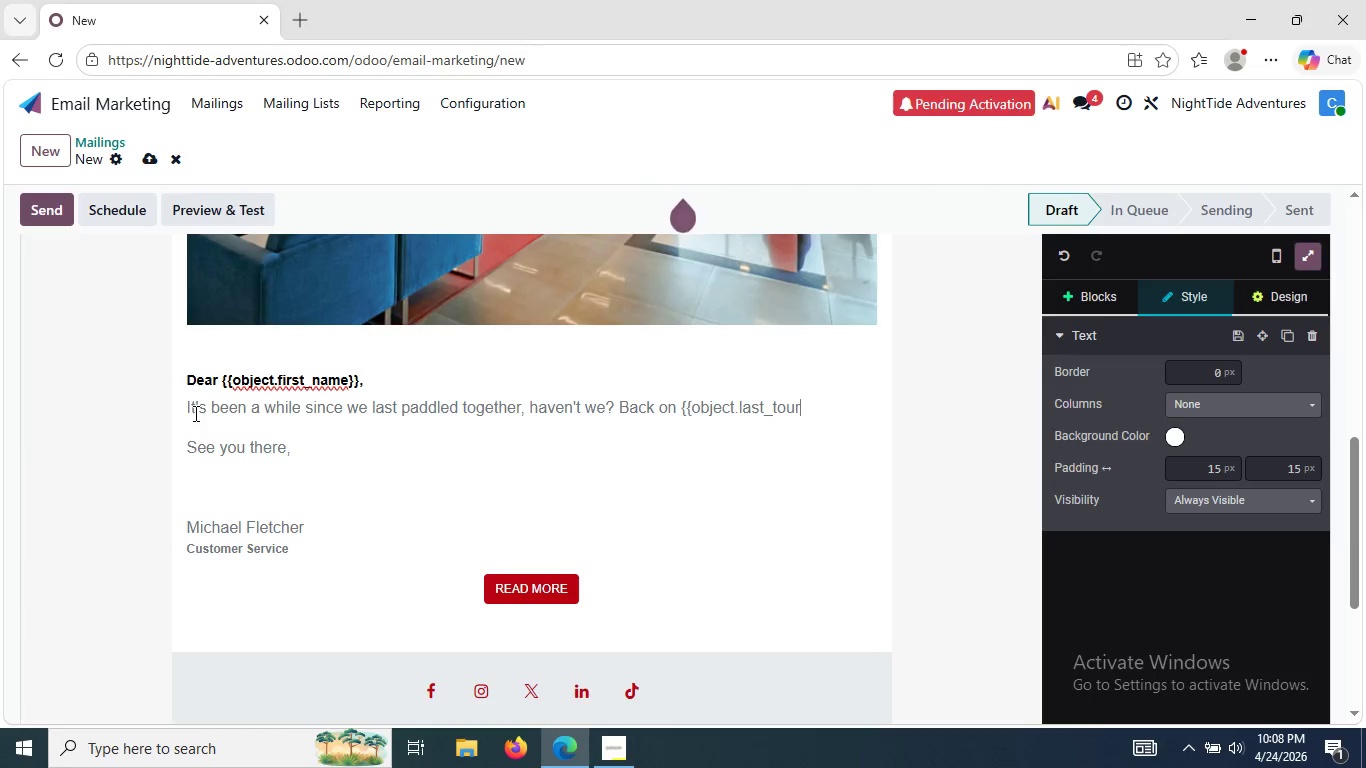 
type(_dae)
key(Backspace)
type(te{)
key(Backspace)
type(}}, the bs)
key(Backspace)
type(ay was waiting for tou)
 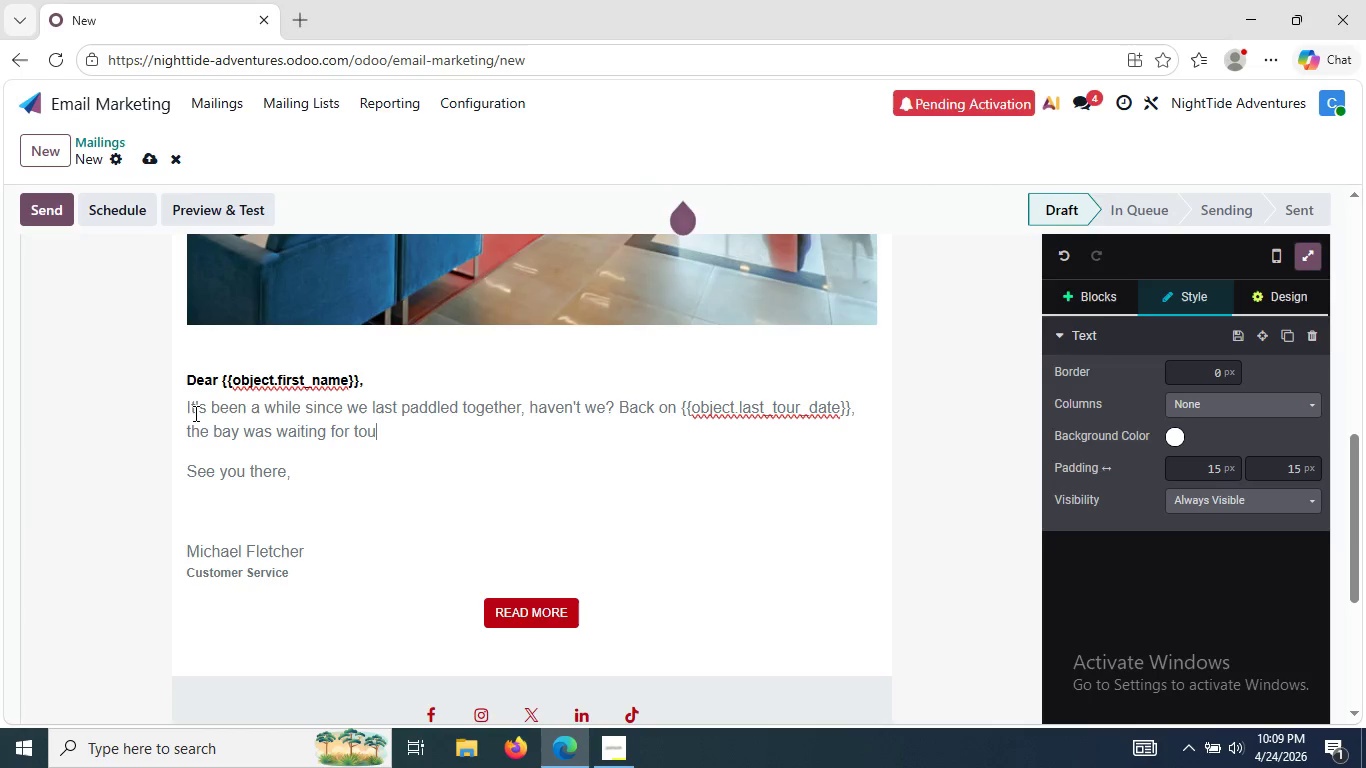 
wait(5.44)
 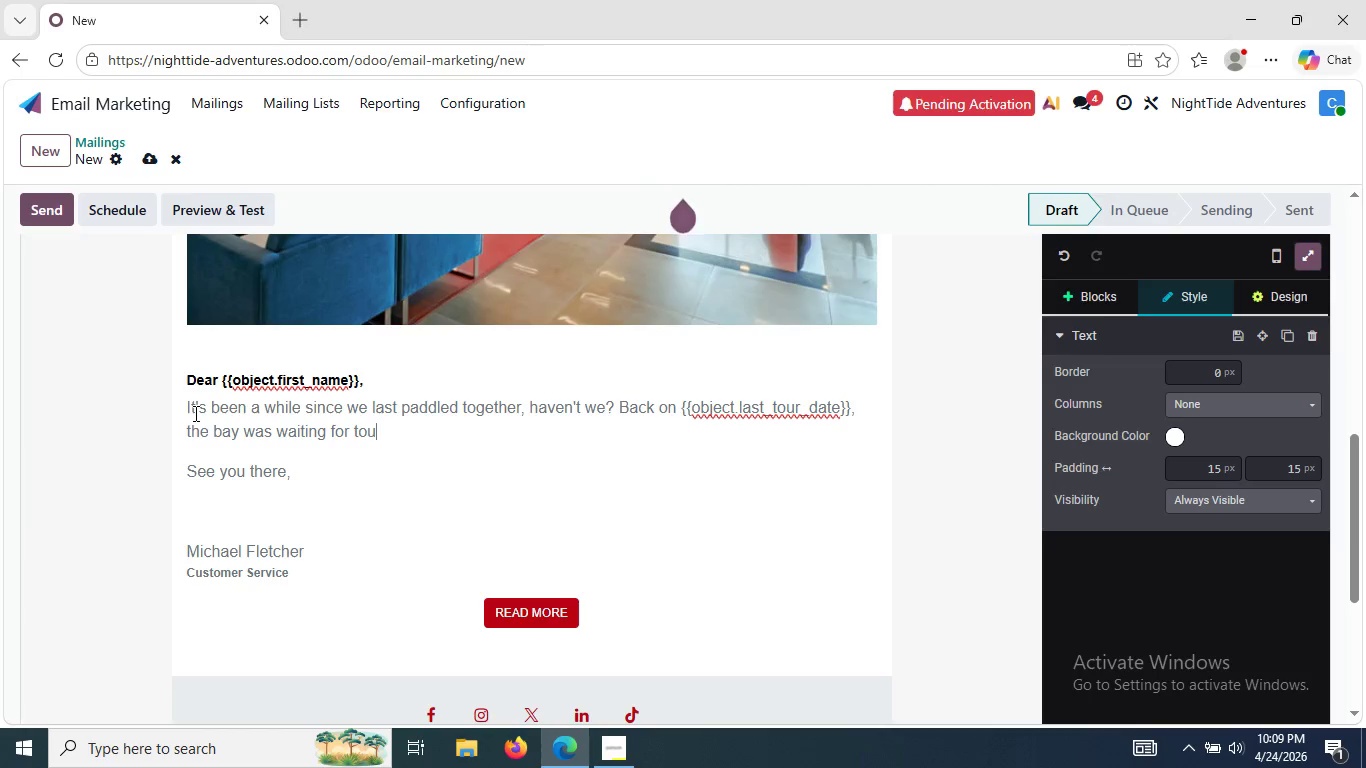 
key(Period)
 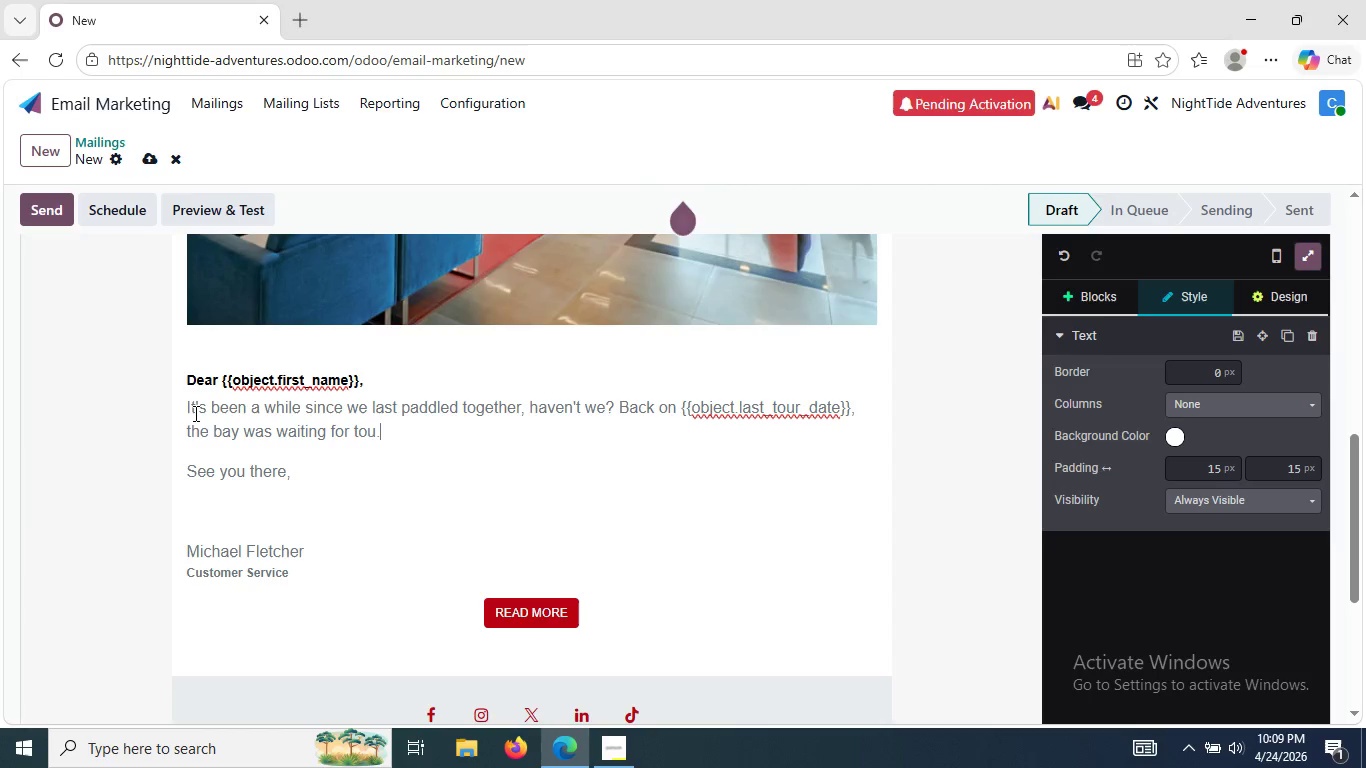 
key(Enter)
 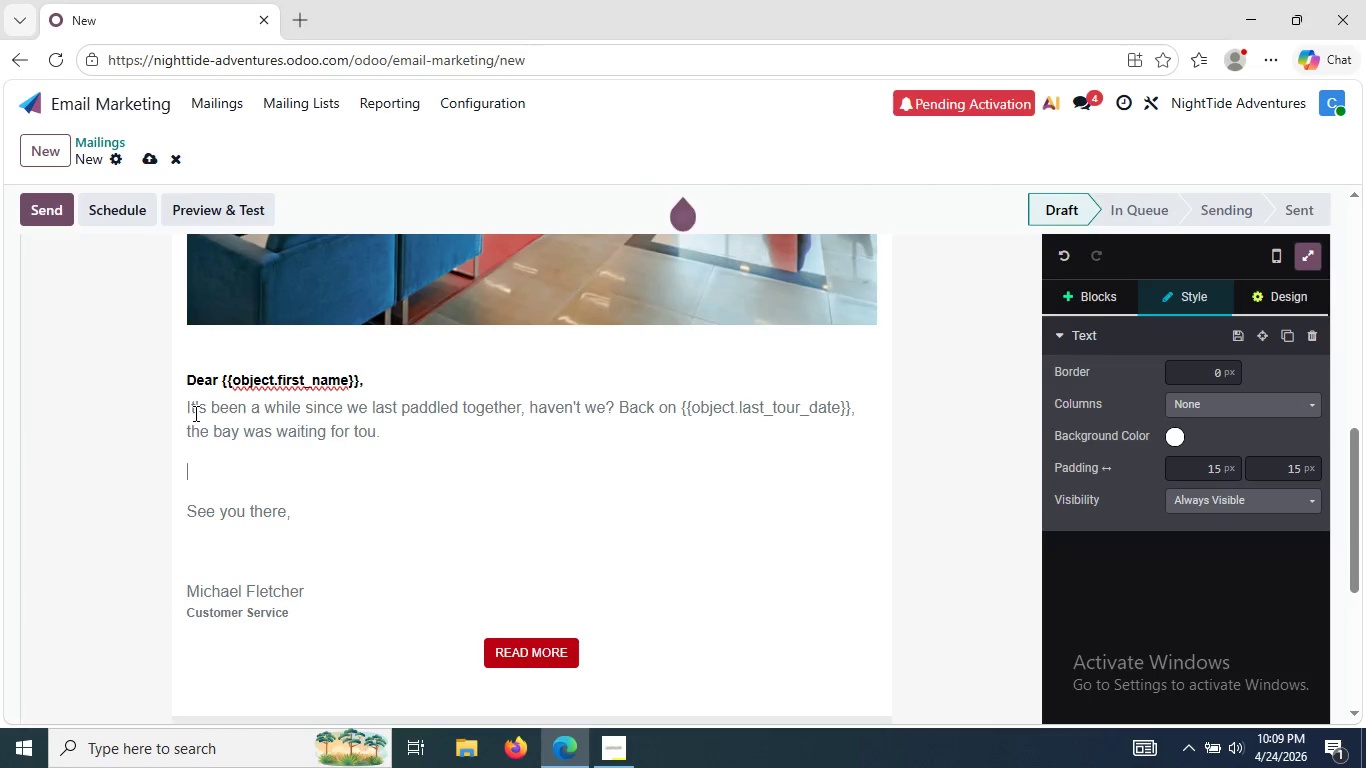 
type(WIth)
key(Backspace)
key(Backspace)
key(Backspace)
type(ith the solstice near, the sea is about to light up once again)
 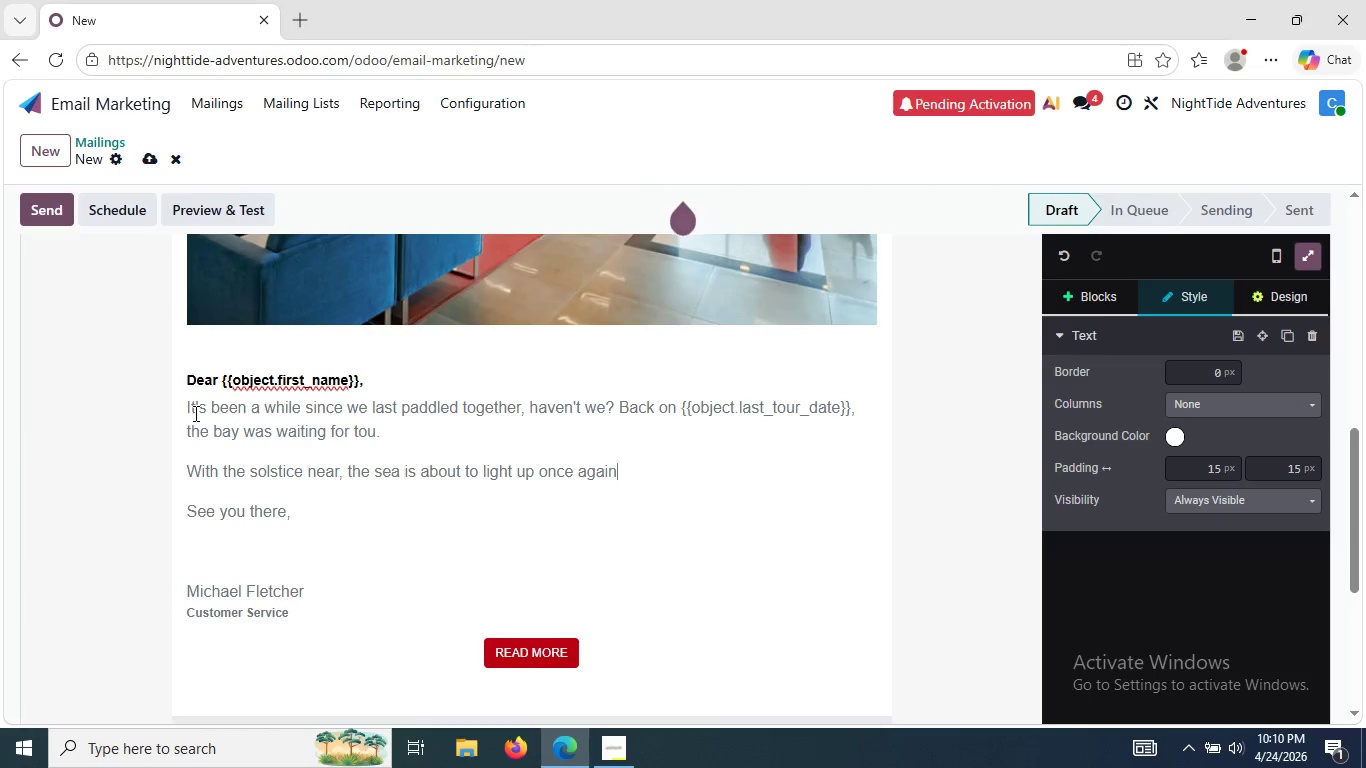 
type(. Every stroke of )
 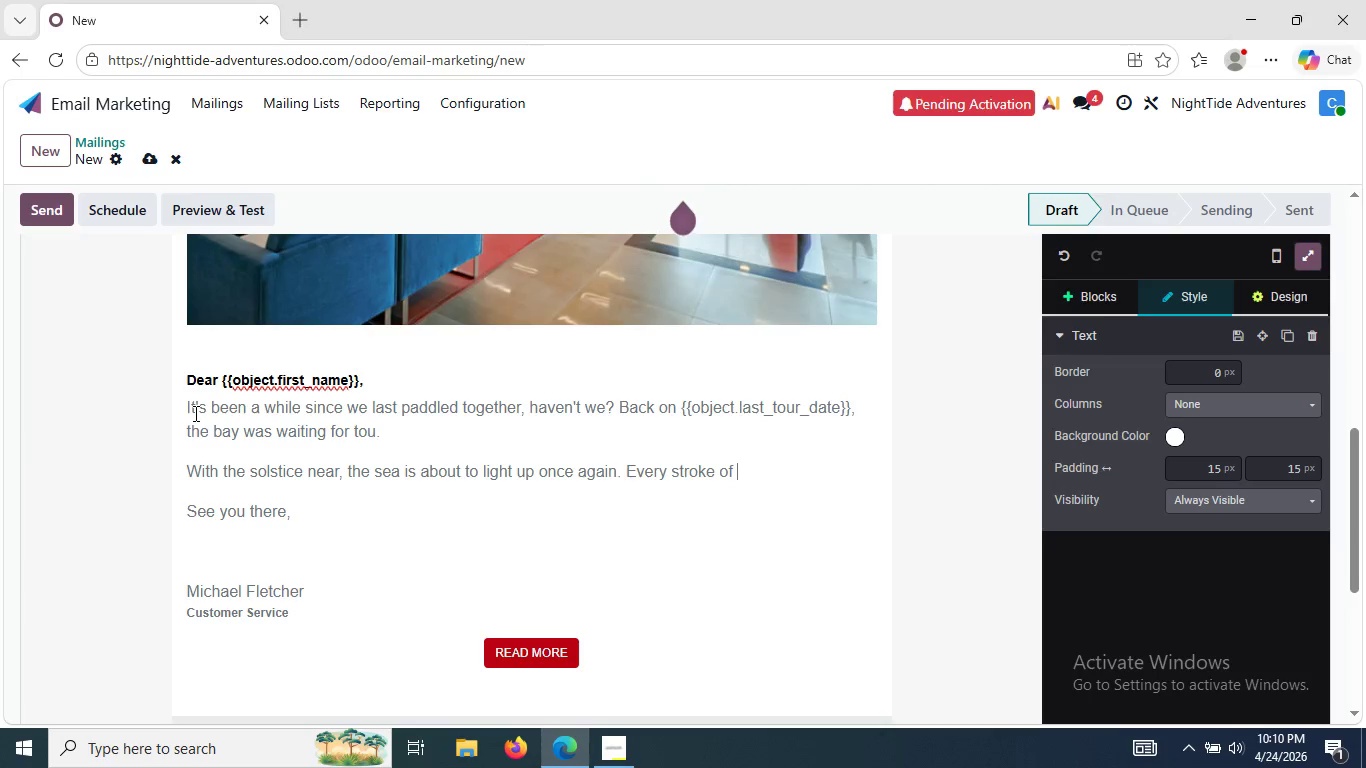 
type(your paddle)
 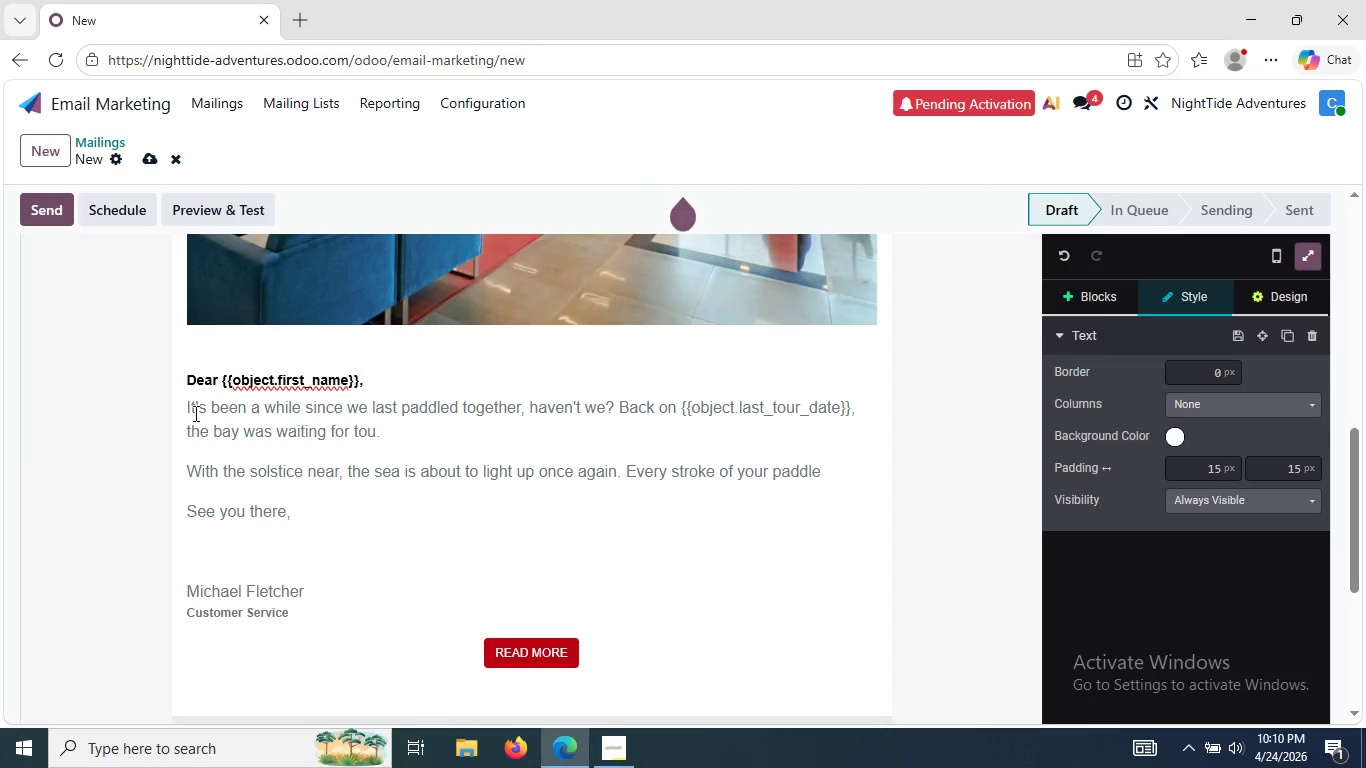 
wait(10.36)
 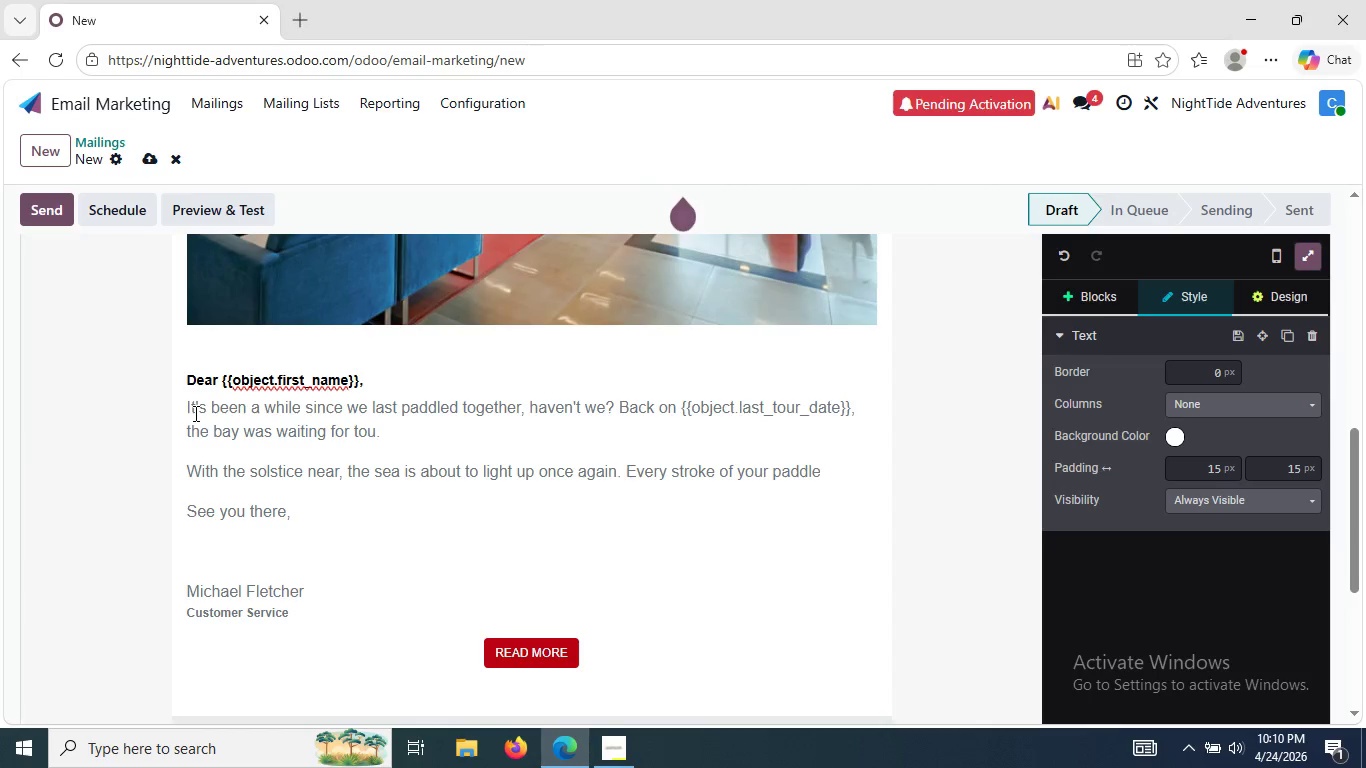 
type( sets the sea ab)
 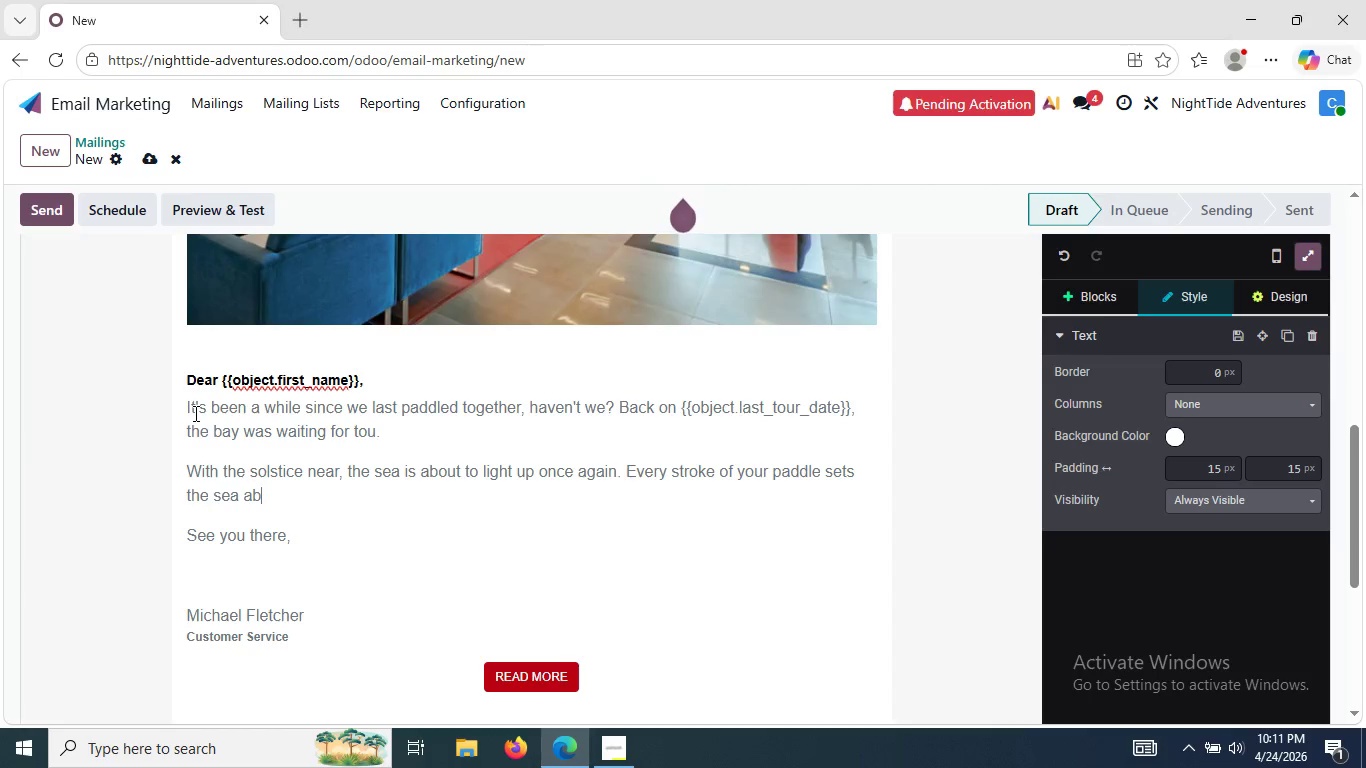 
wait(19.41)
 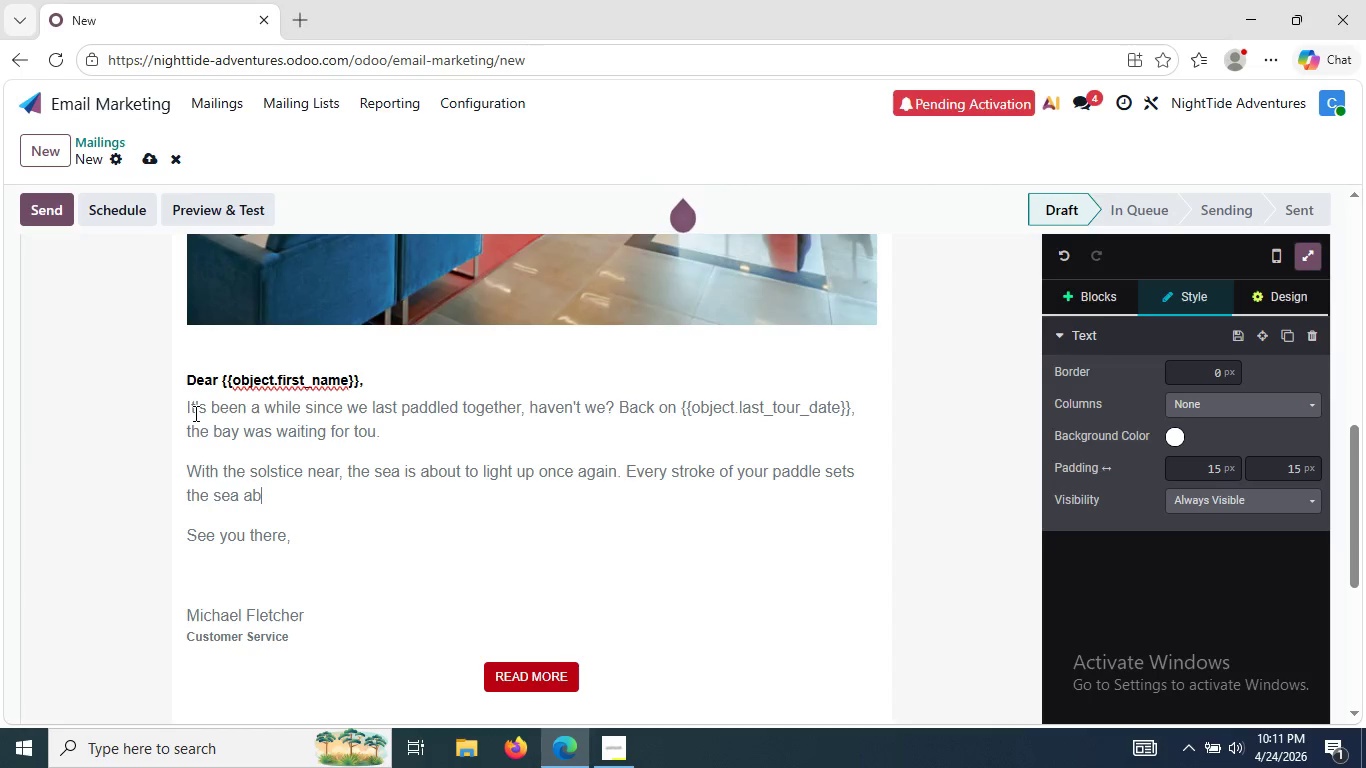 
type(la )
key(Backspace)
type(z with)
 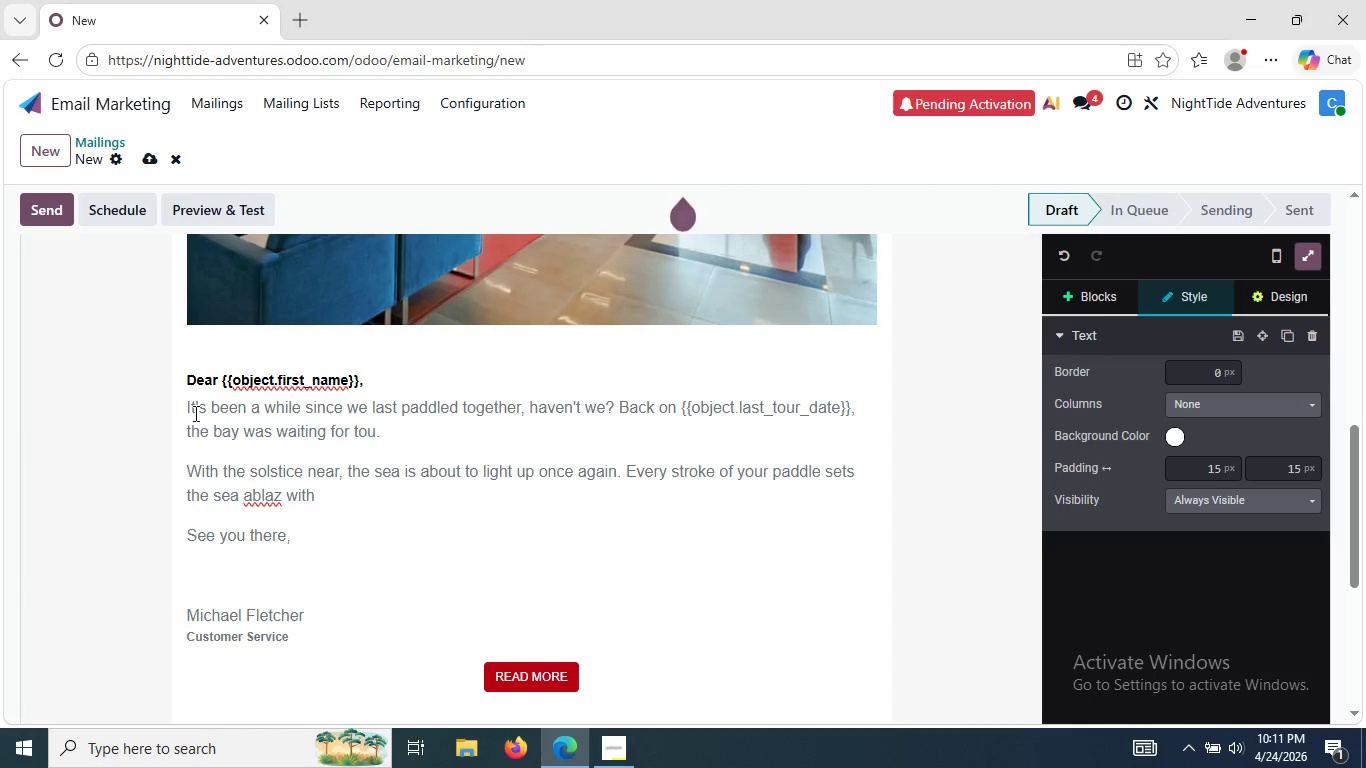 
wait(9.3)
 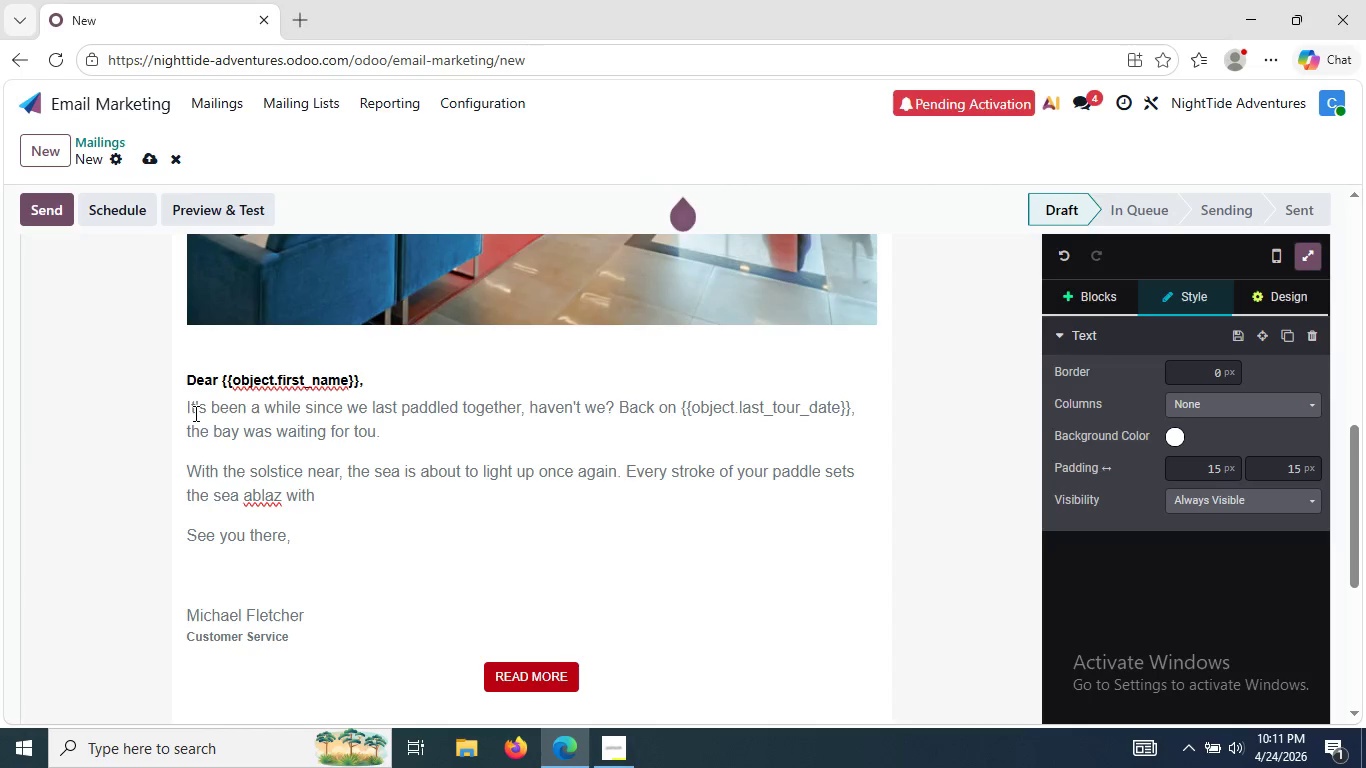 
key(ArrowLeft)
 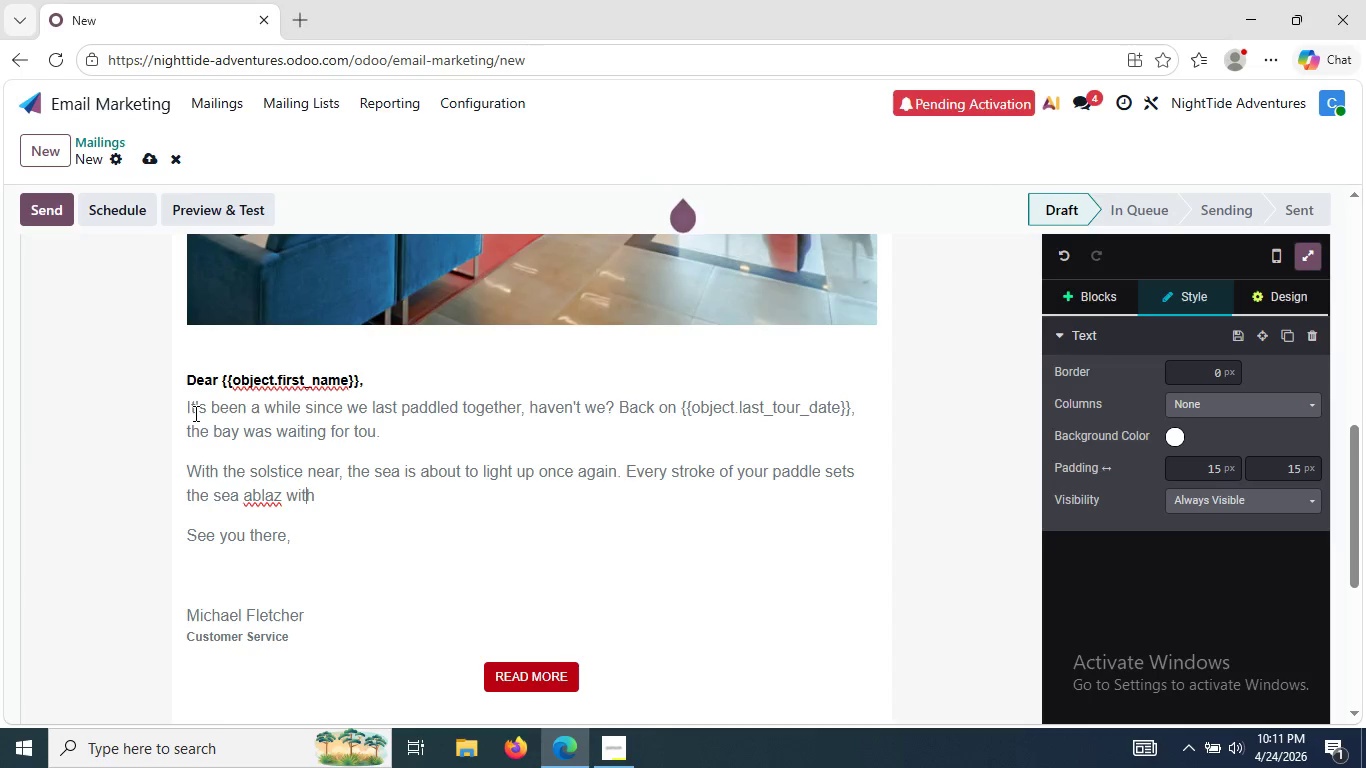 
key(ArrowLeft)
 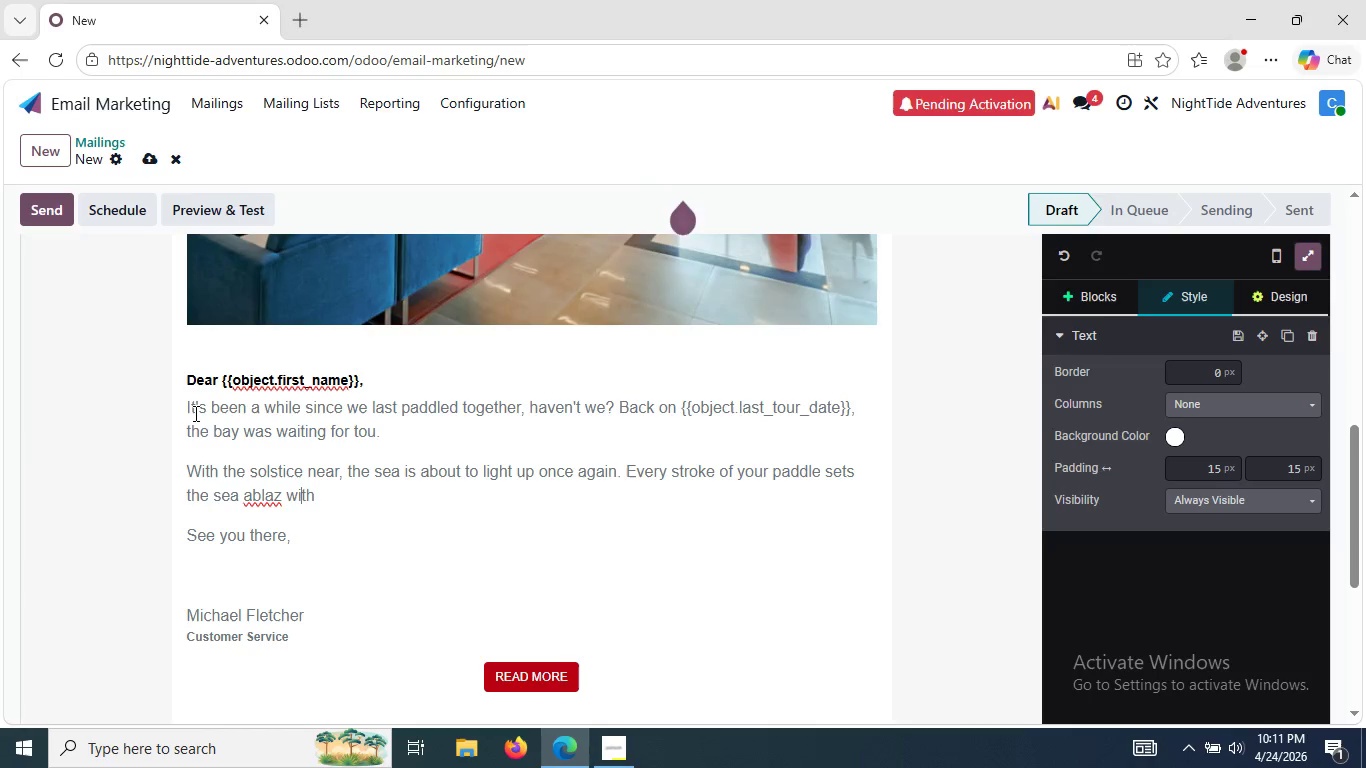 
key(ArrowLeft)
 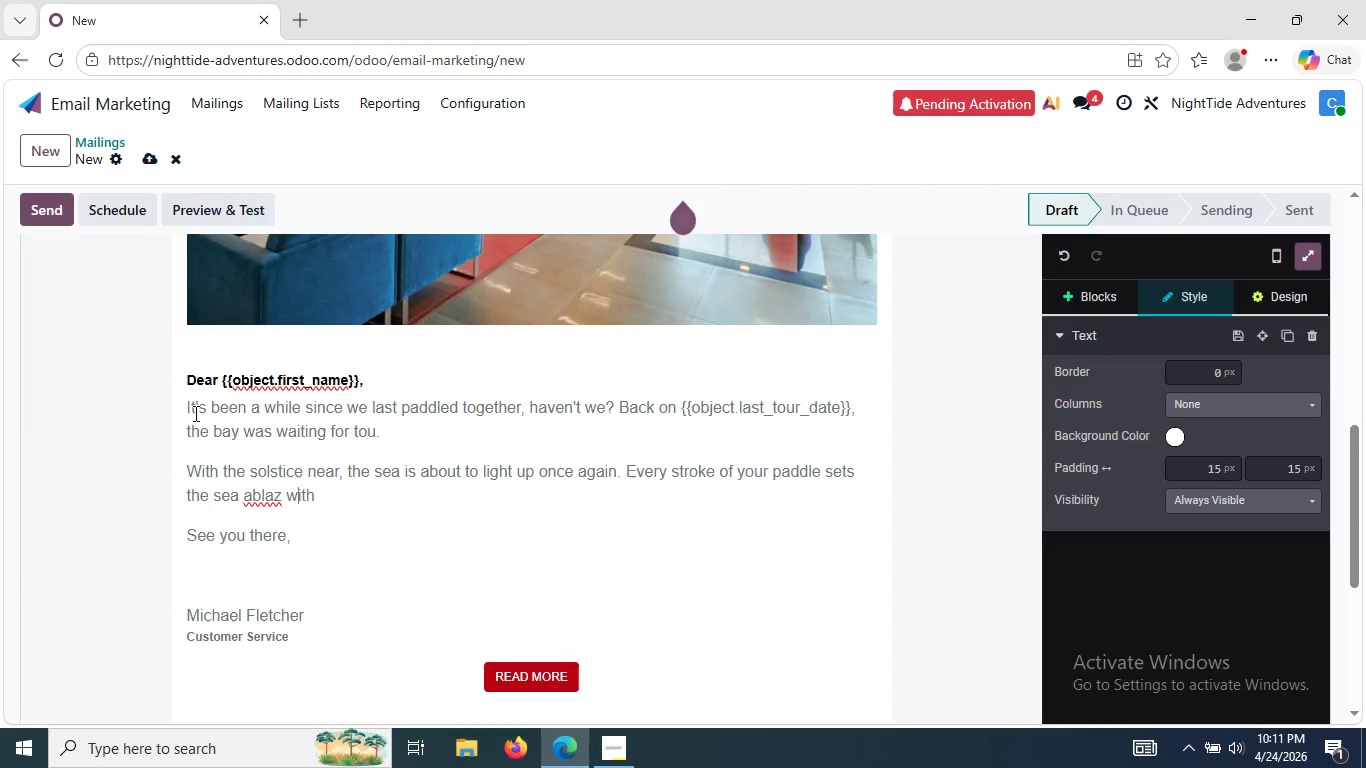 
key(ArrowLeft)
 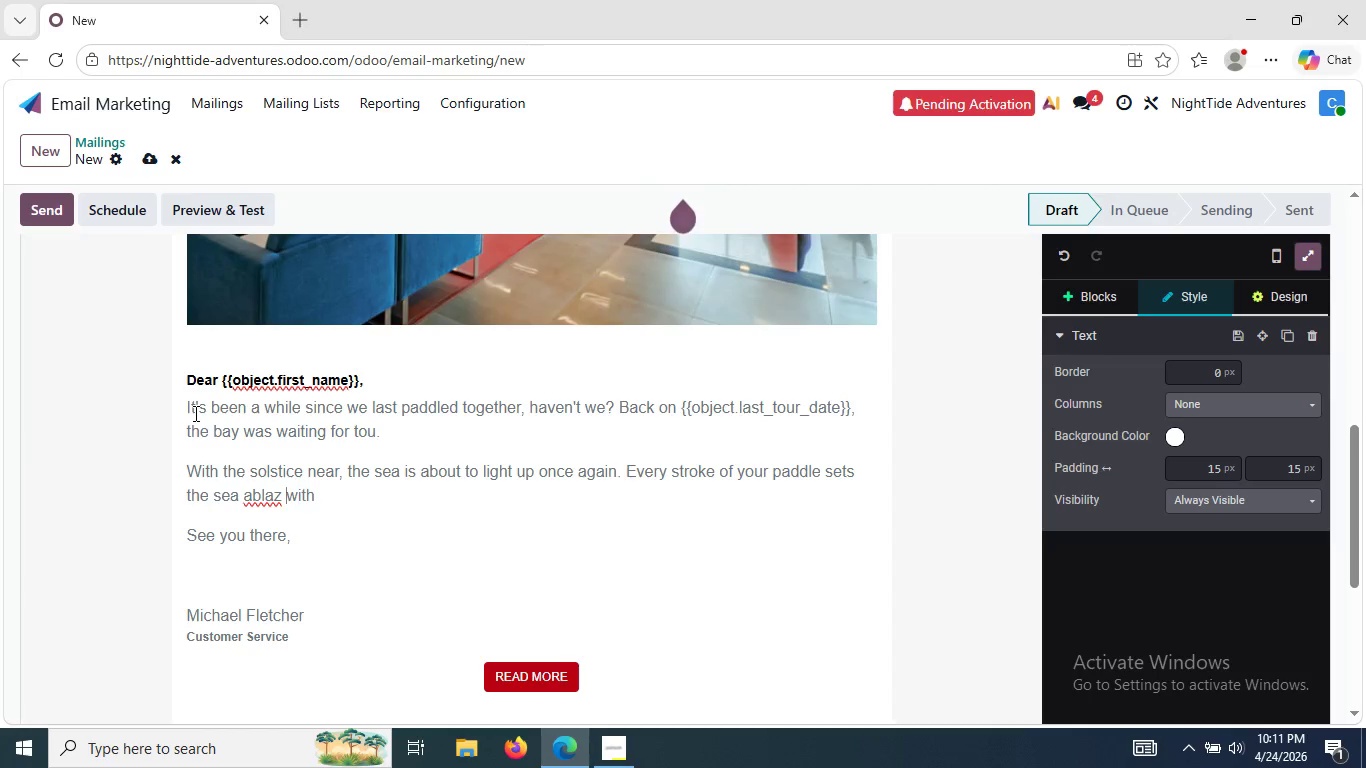 
key(ArrowLeft)
 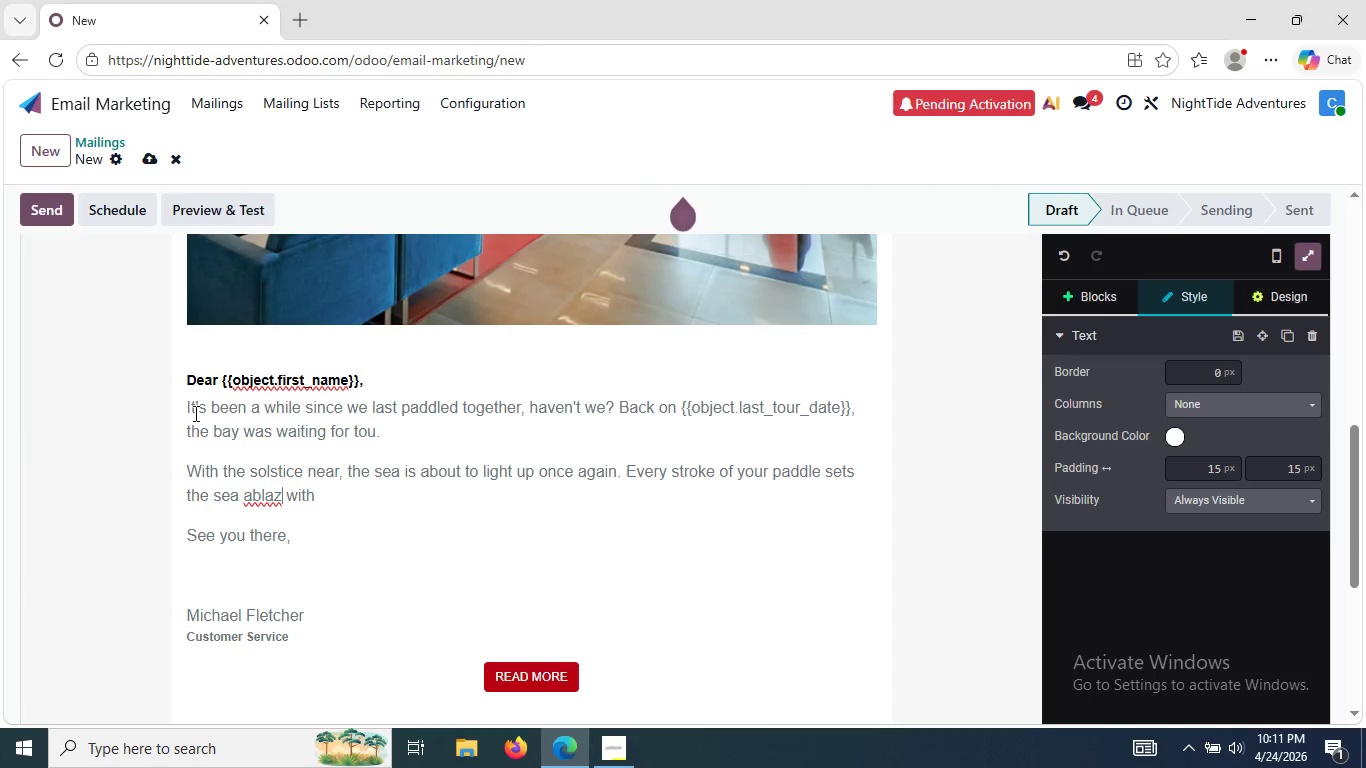 
key(ArrowLeft)
 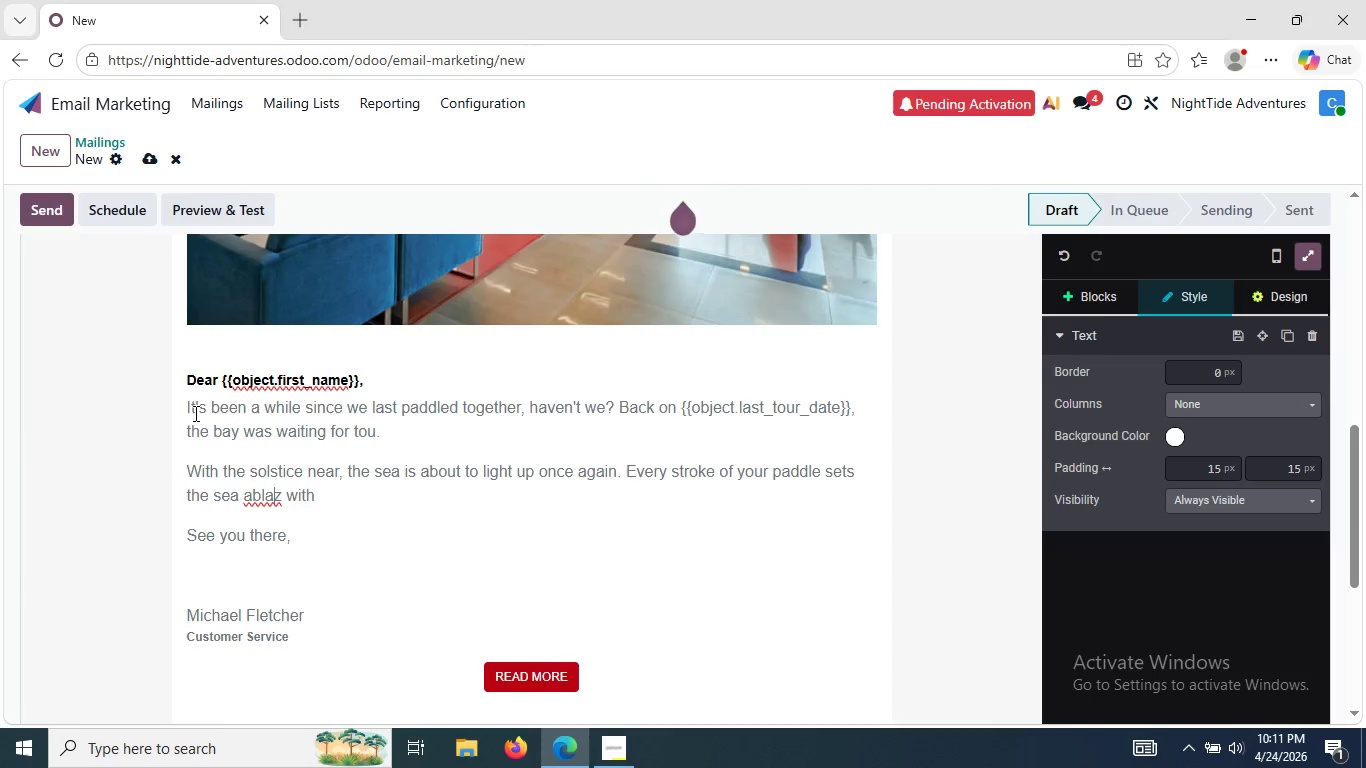 
key(ArrowRight)
 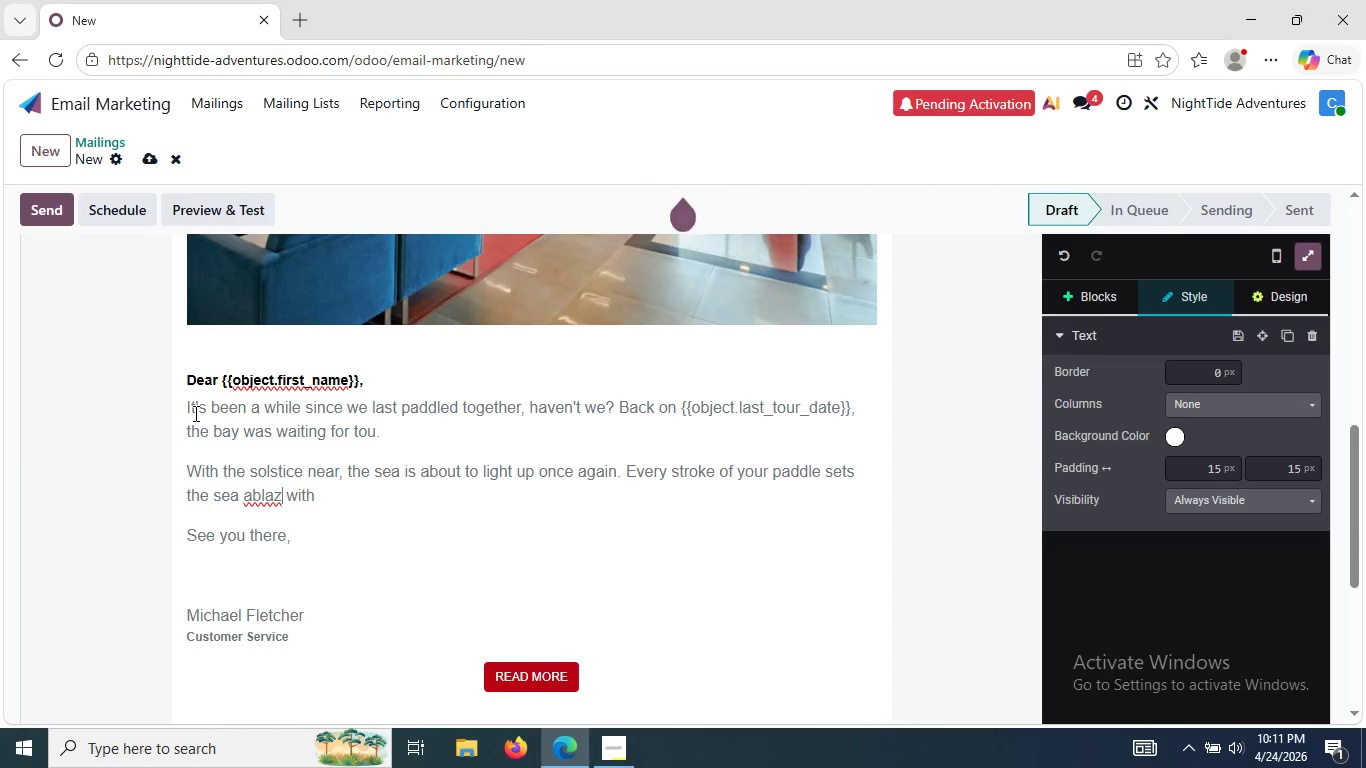 
key(E)
 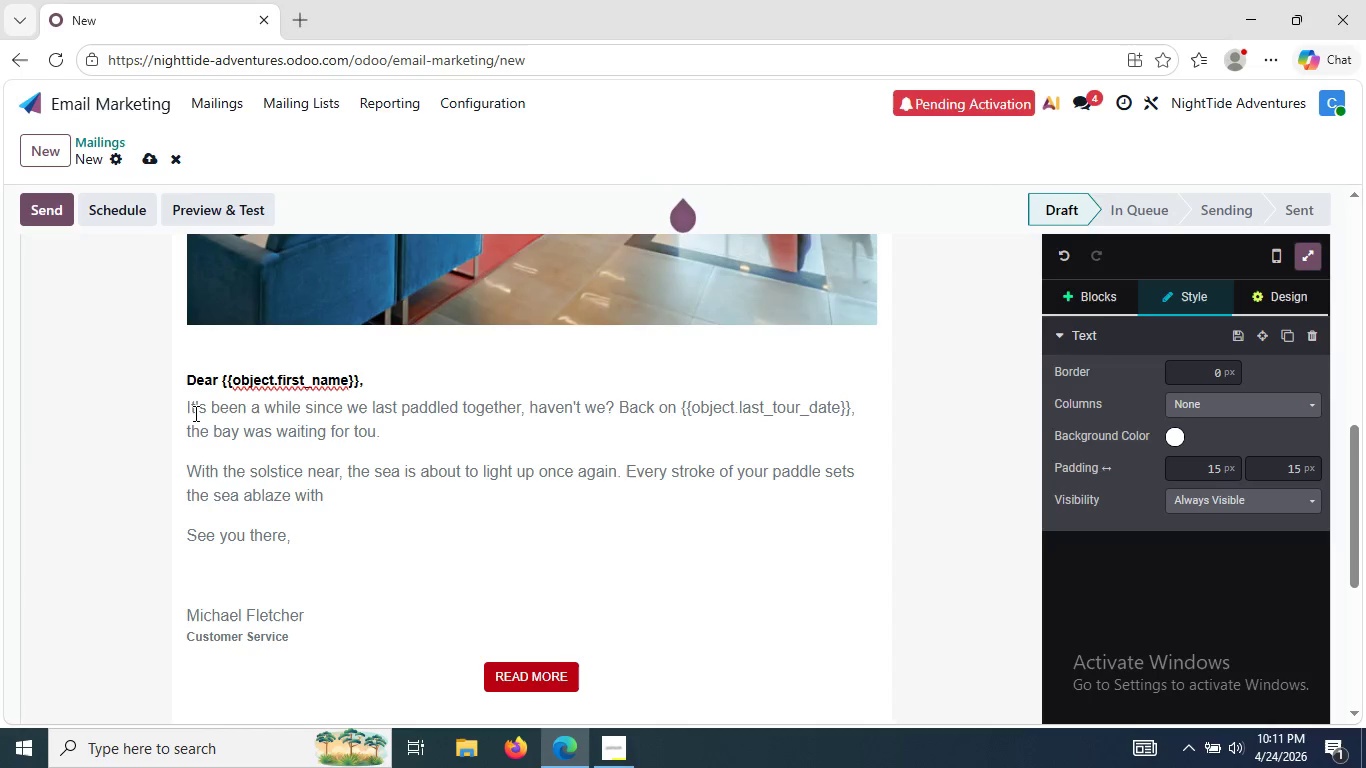 
key(ArrowRight)
 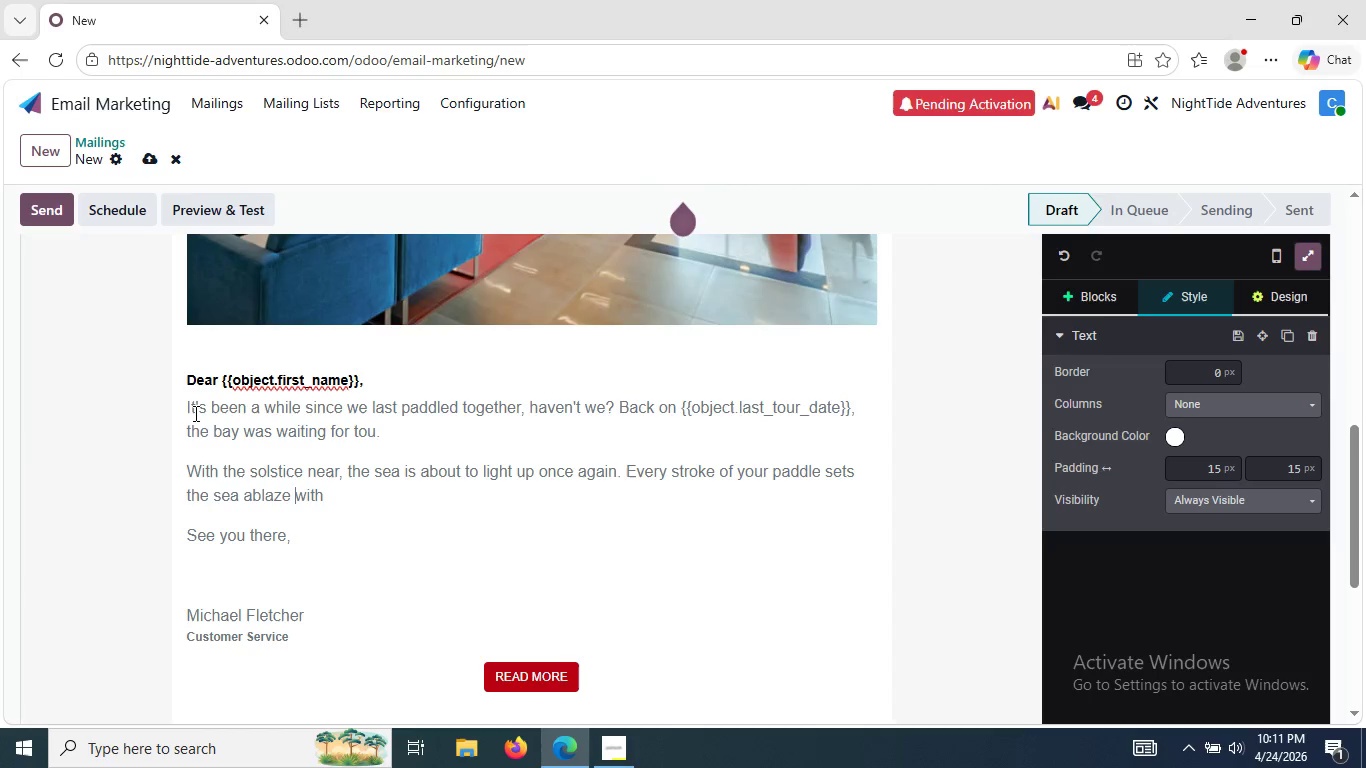 
key(ArrowRight)
 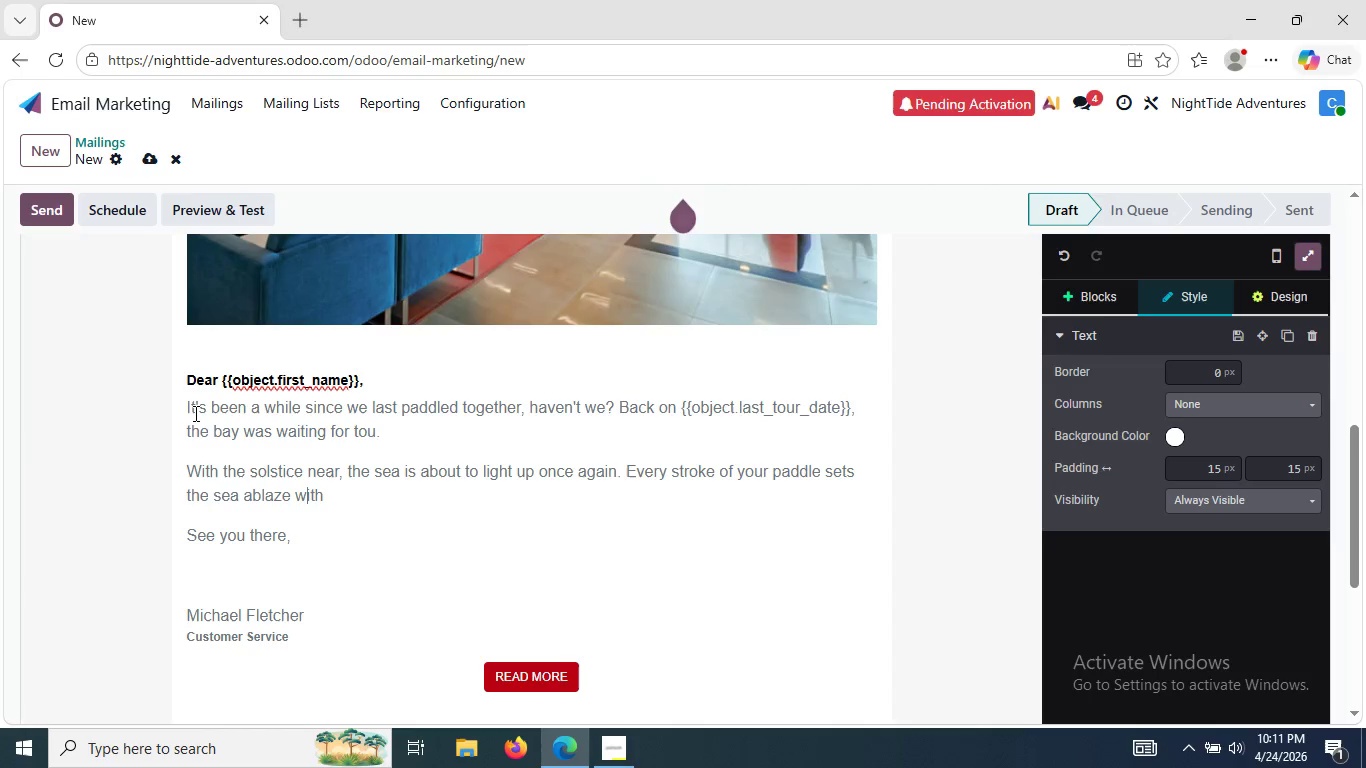 
key(ArrowRight)
 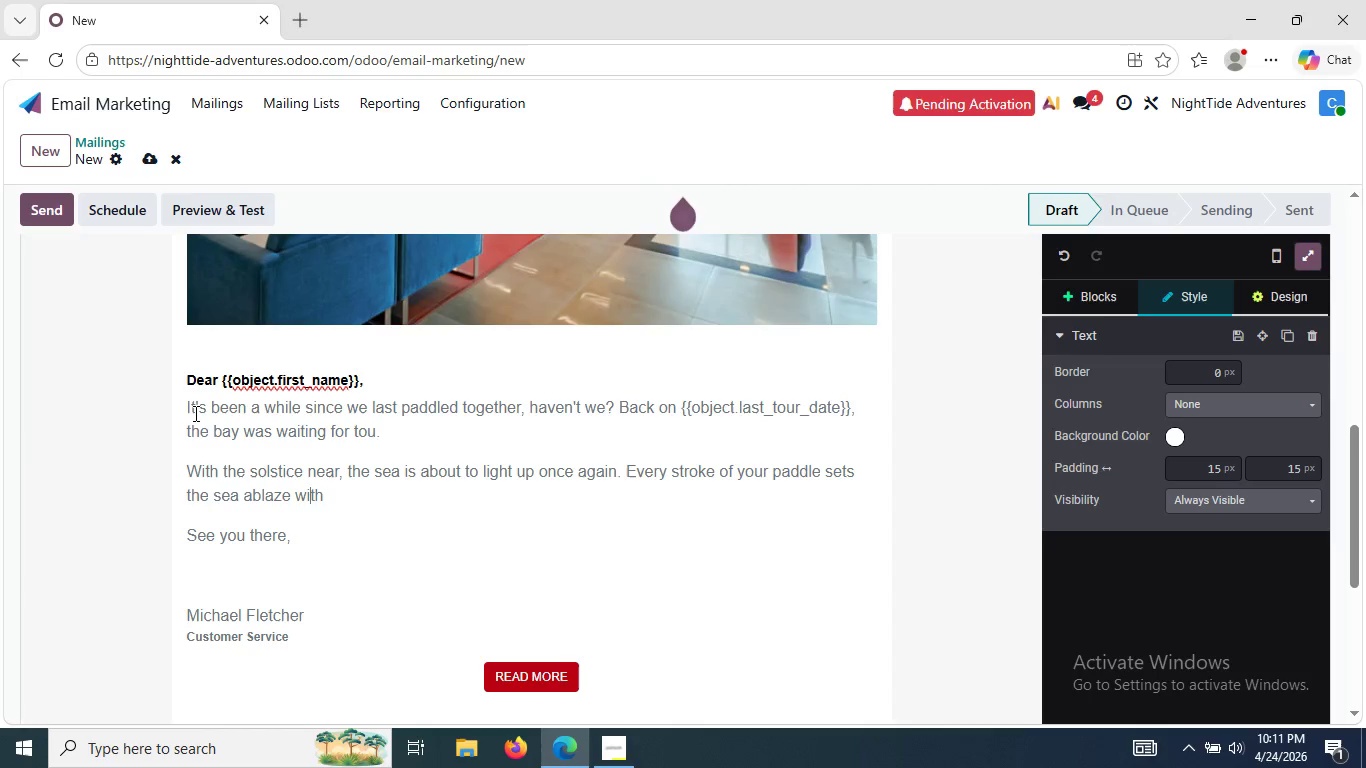 
key(ArrowRight)
 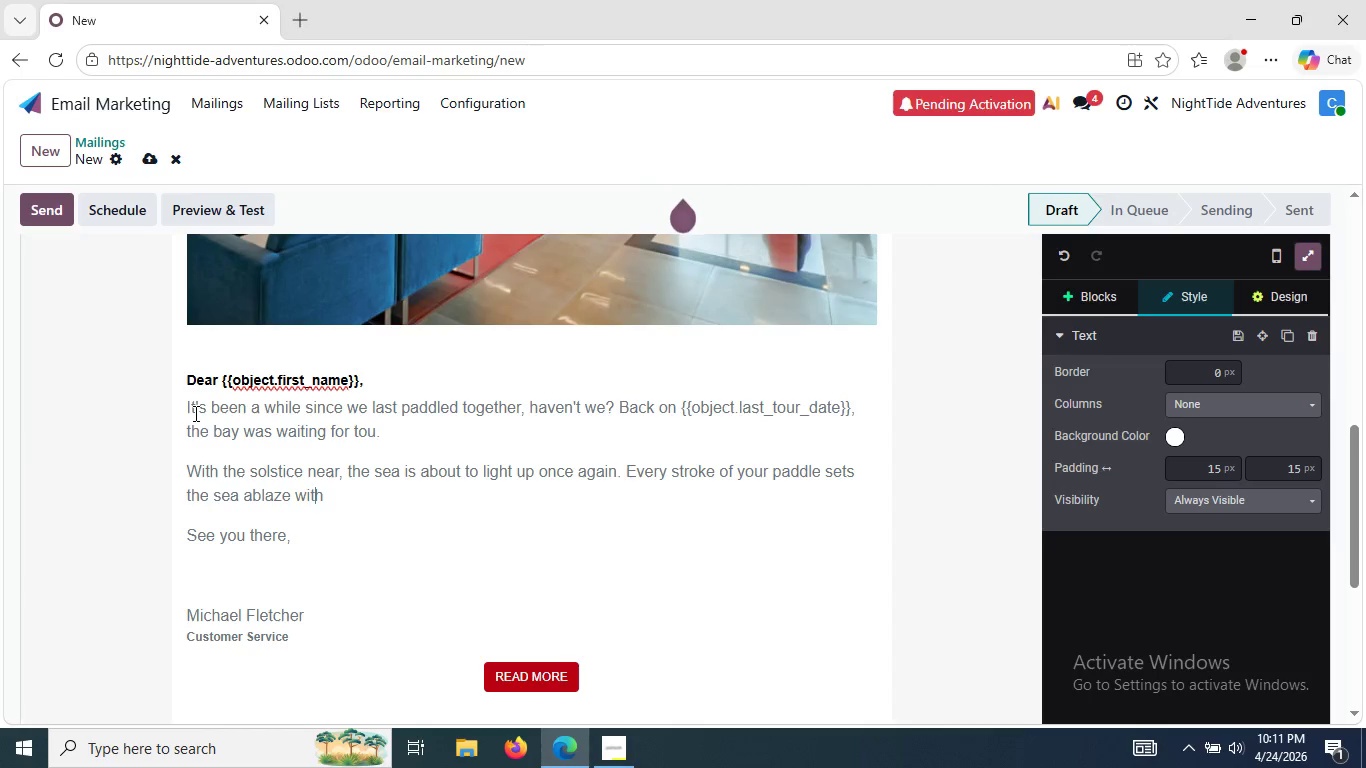 
key(ArrowRight)
 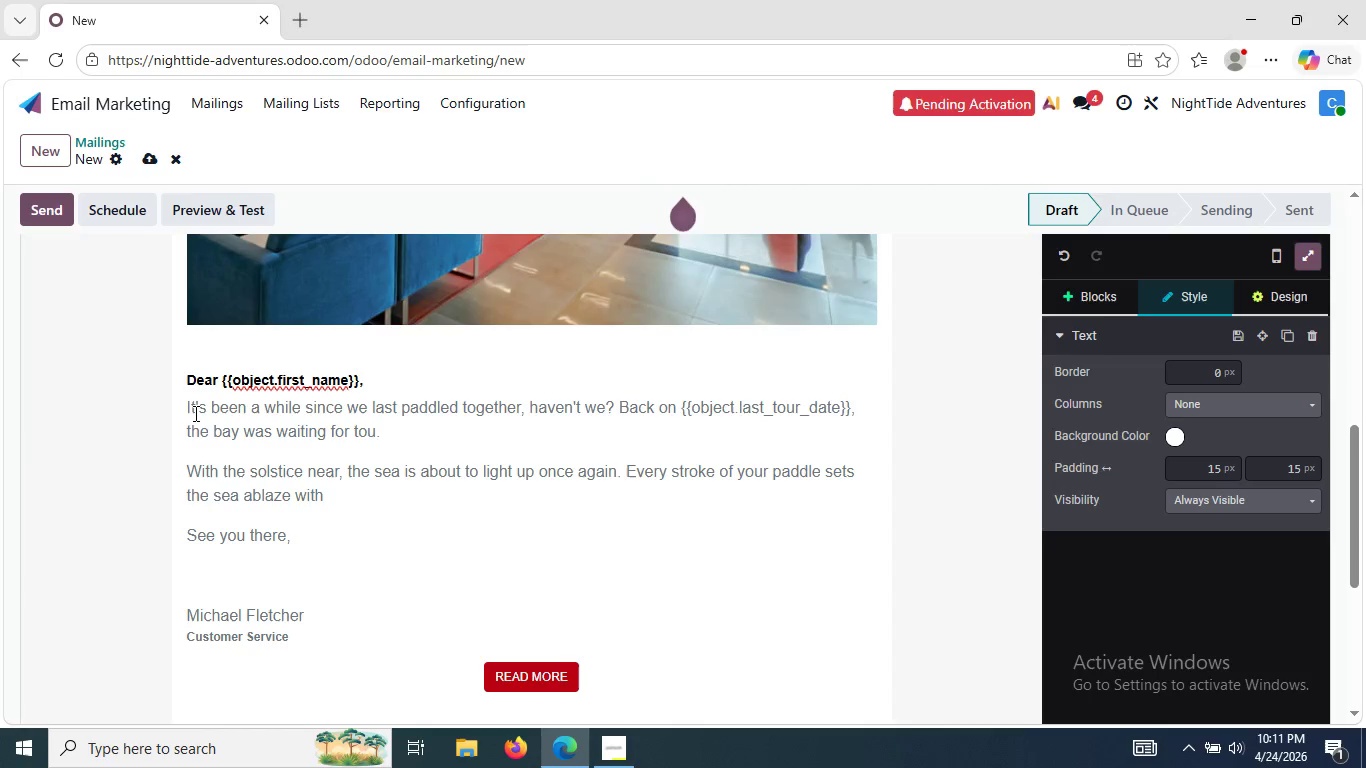 
key(Space)
 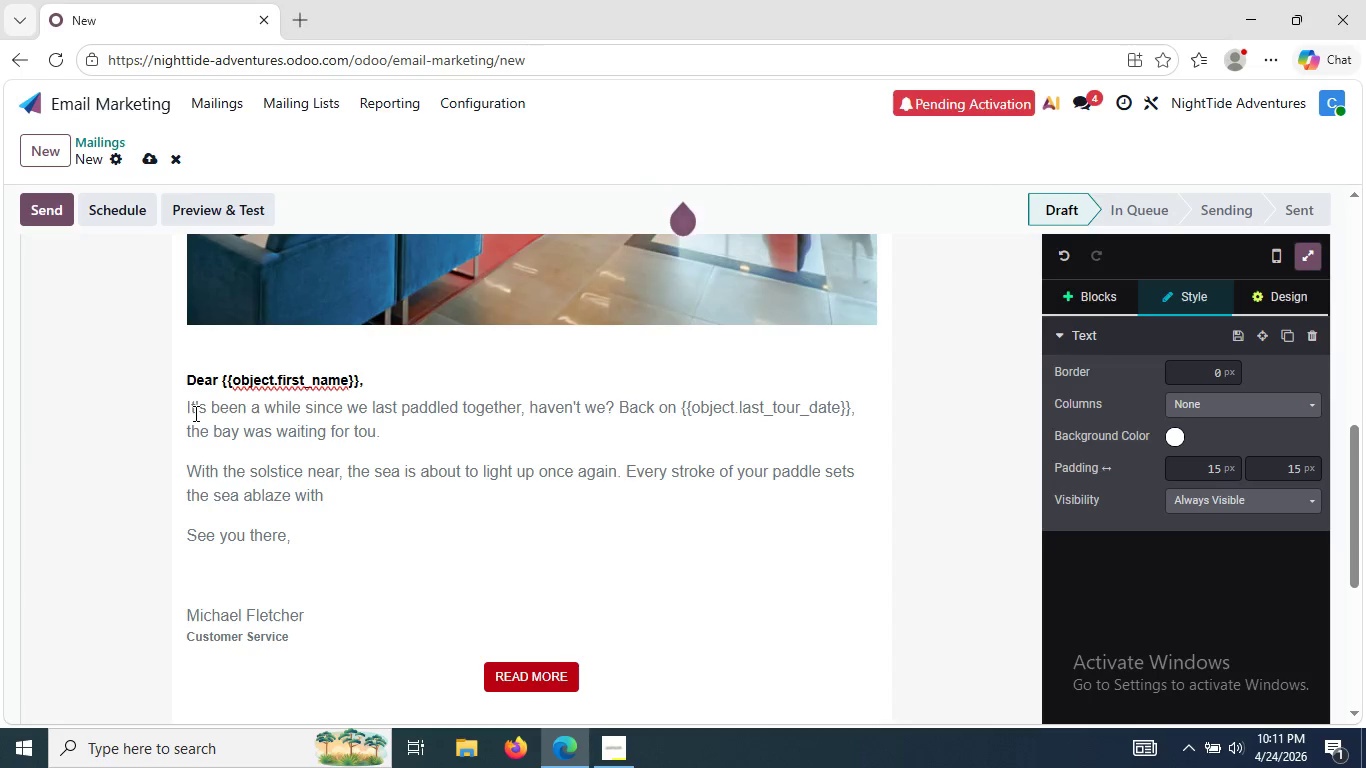 
type(dancing blur)
key(Backspace)
type(e spark, while fish swim away like )
 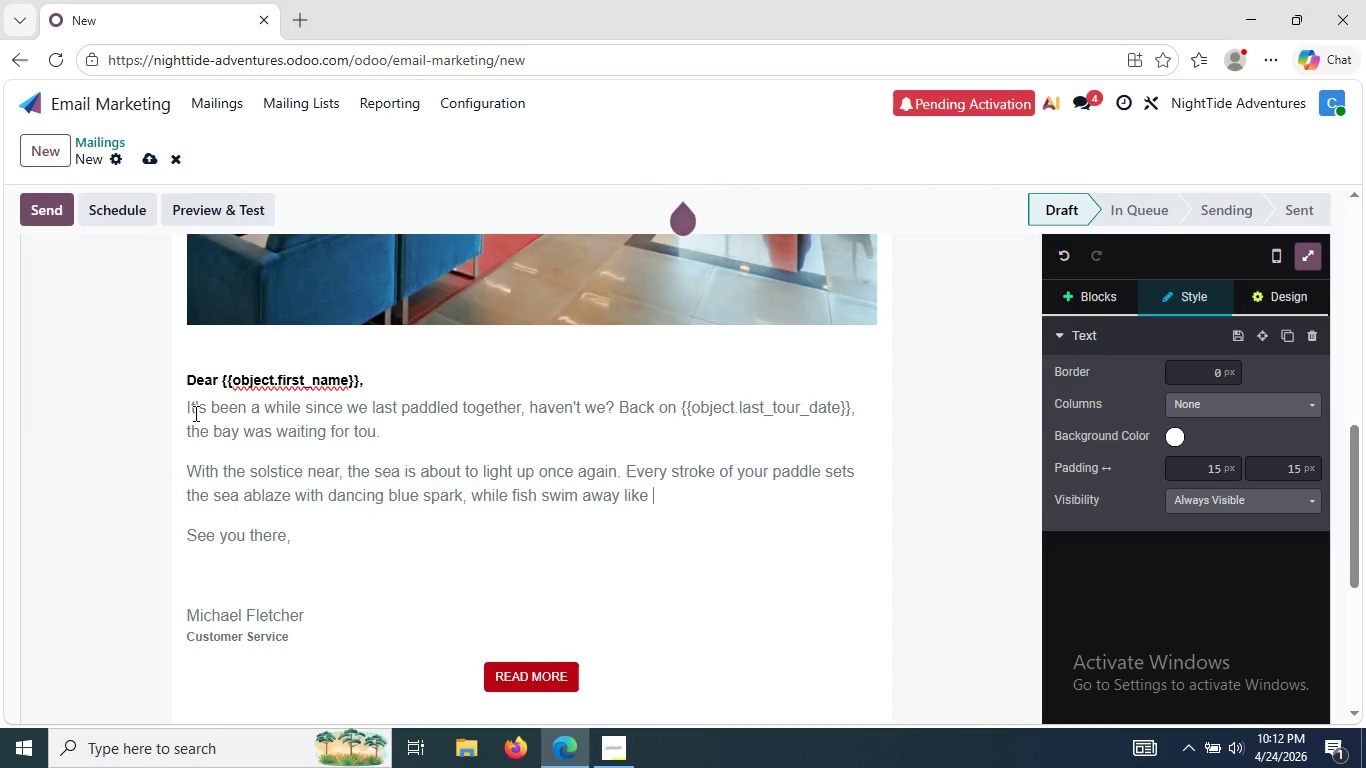 
wait(21.3)
 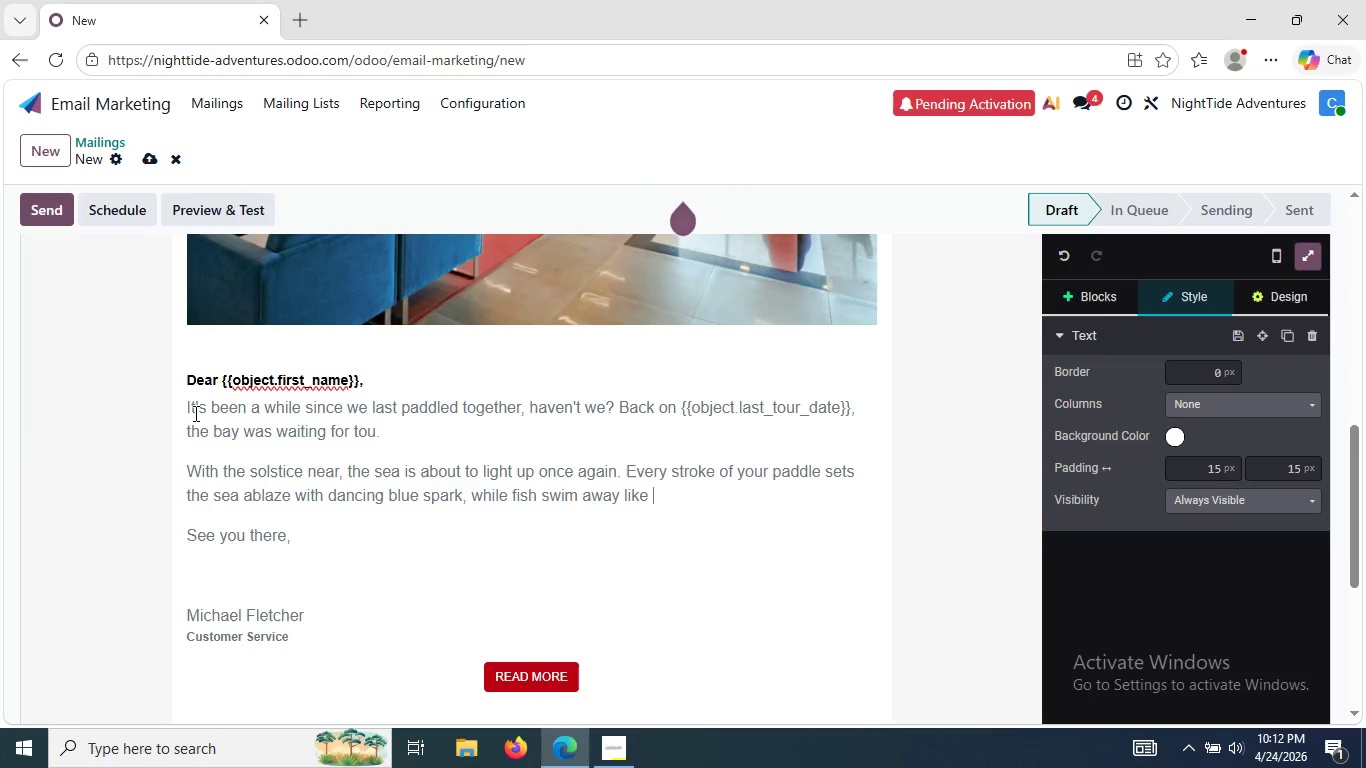 
type(shooting start)
key(Backspace)
type(s)
 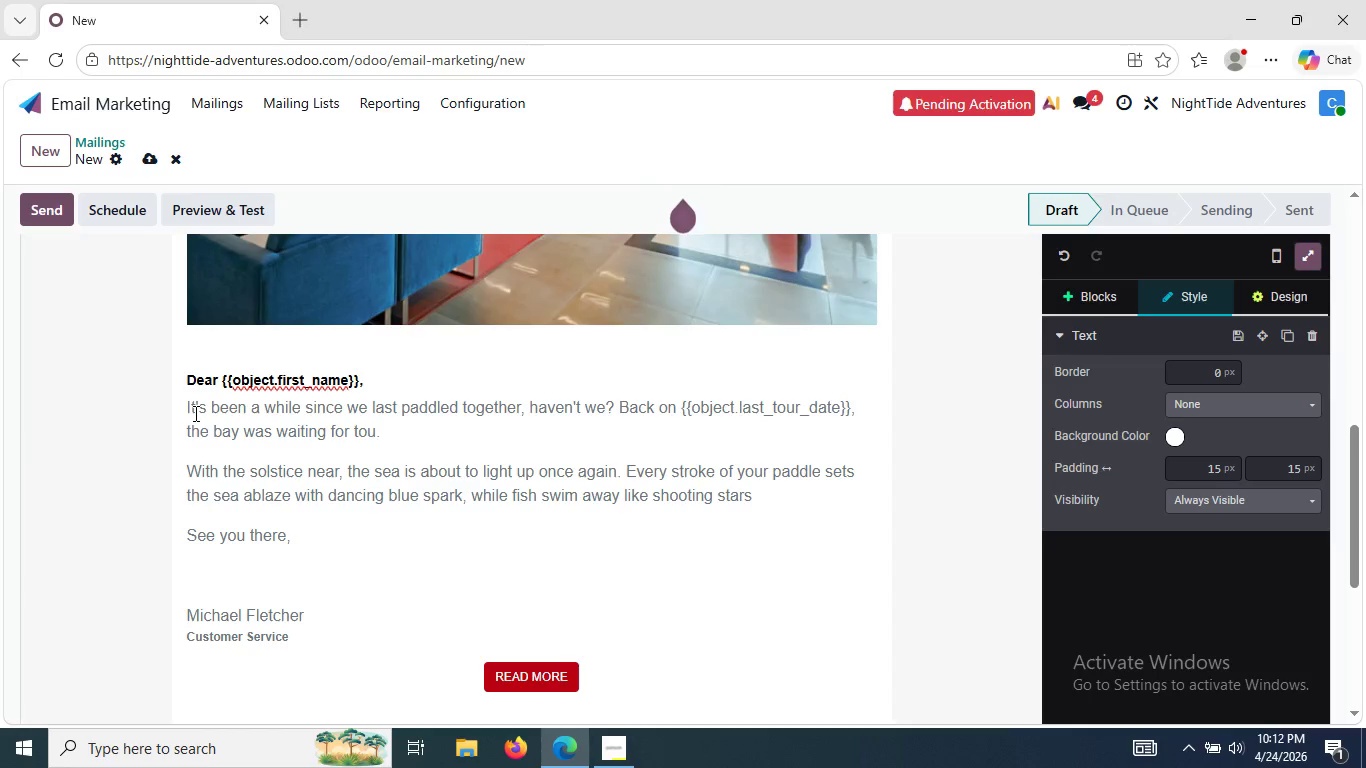 
type( and the coastline disappears under the light of the full moon.)
 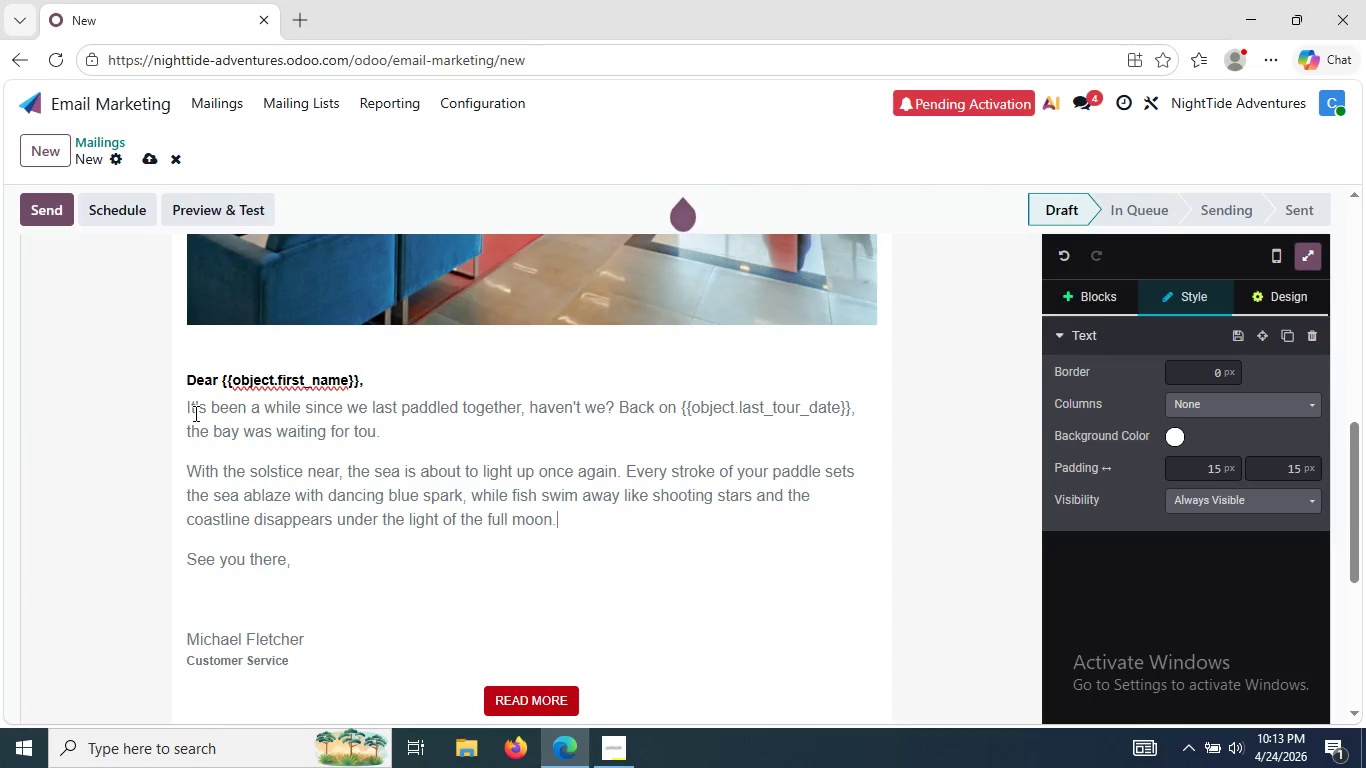 
key(Enter)
 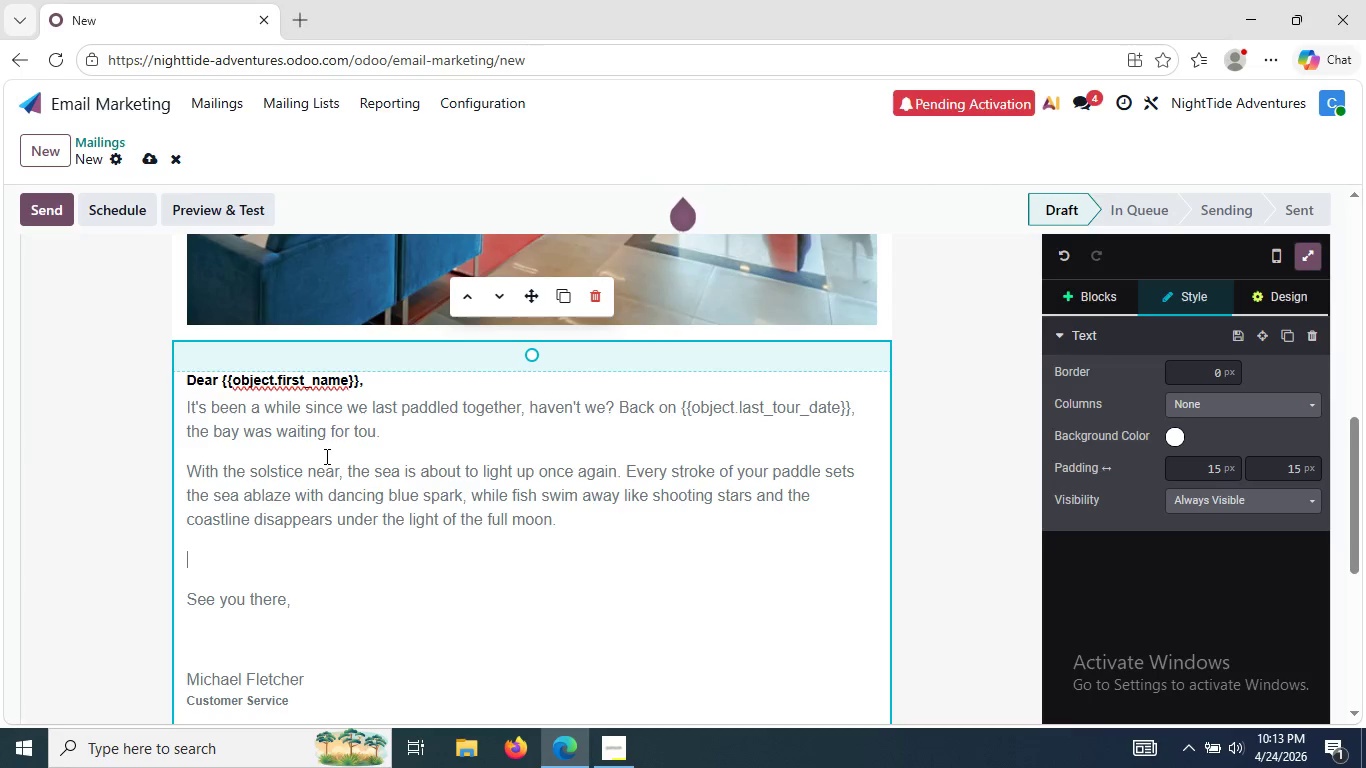 
wait(29.72)
 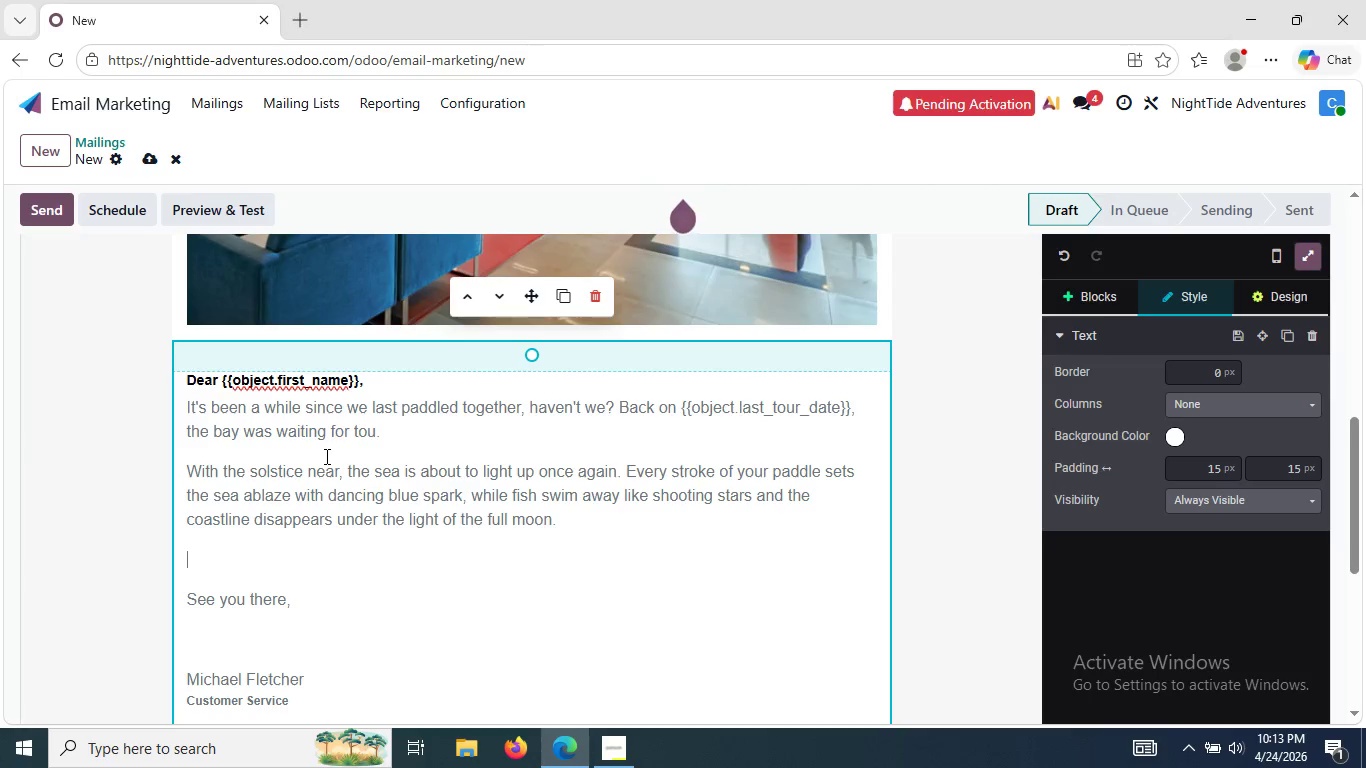 
type(For a limited number of nights, NightTide of)
 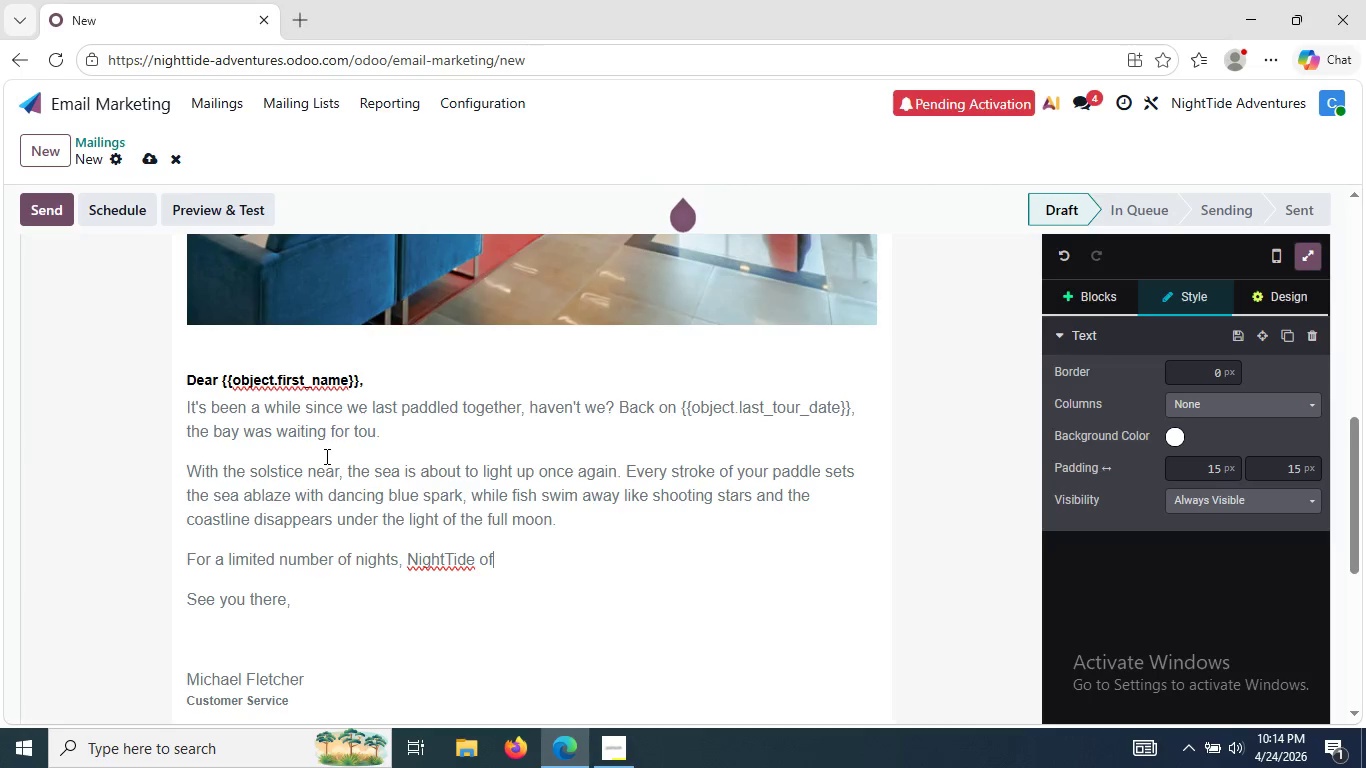 
left_click([444, 554])
 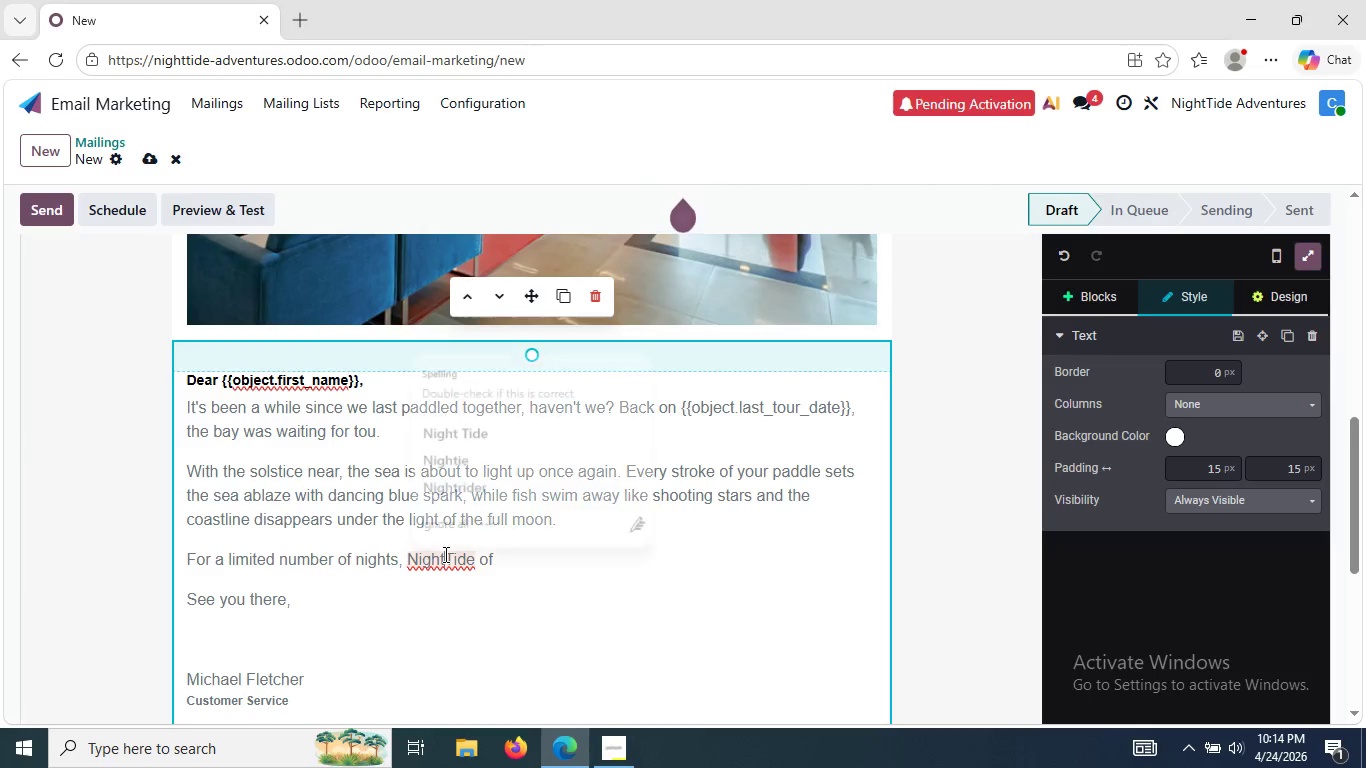 
key(Space)
 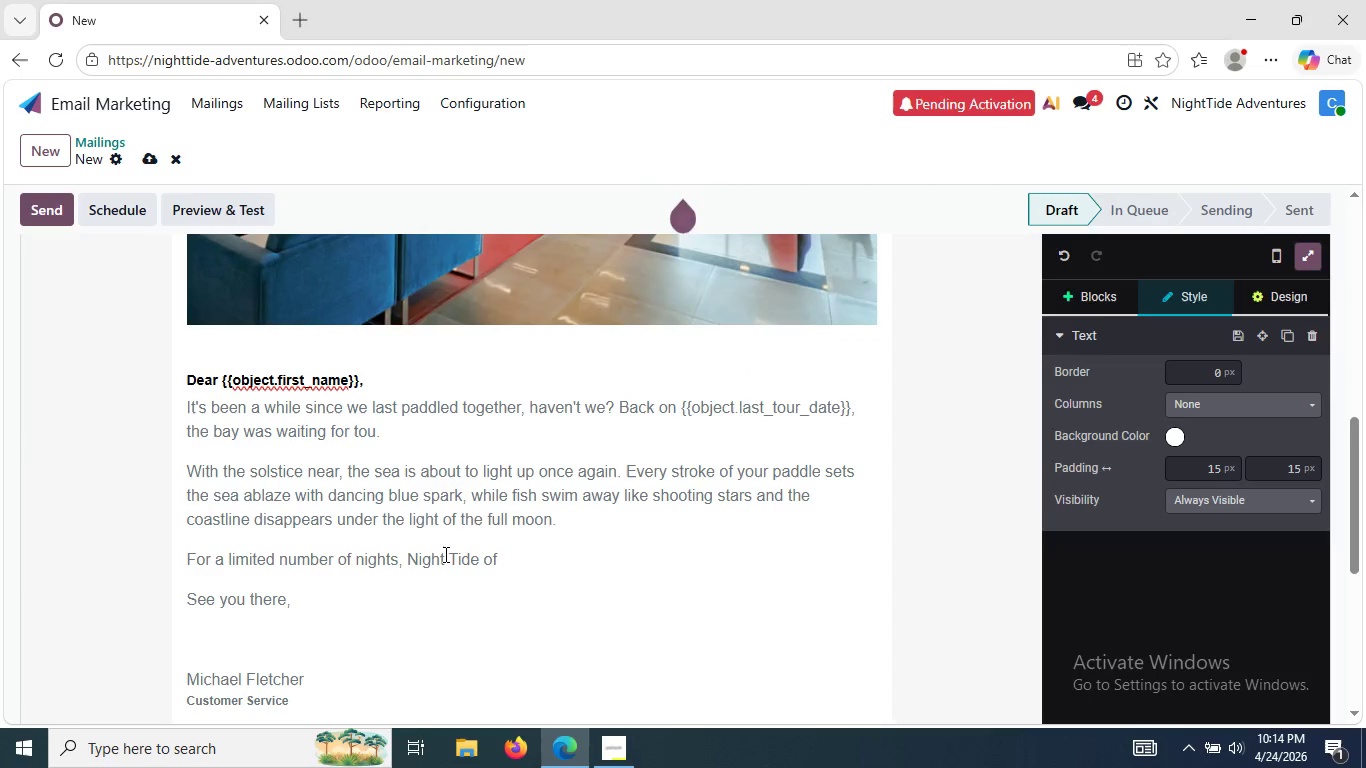 
key(ArrowRight)
 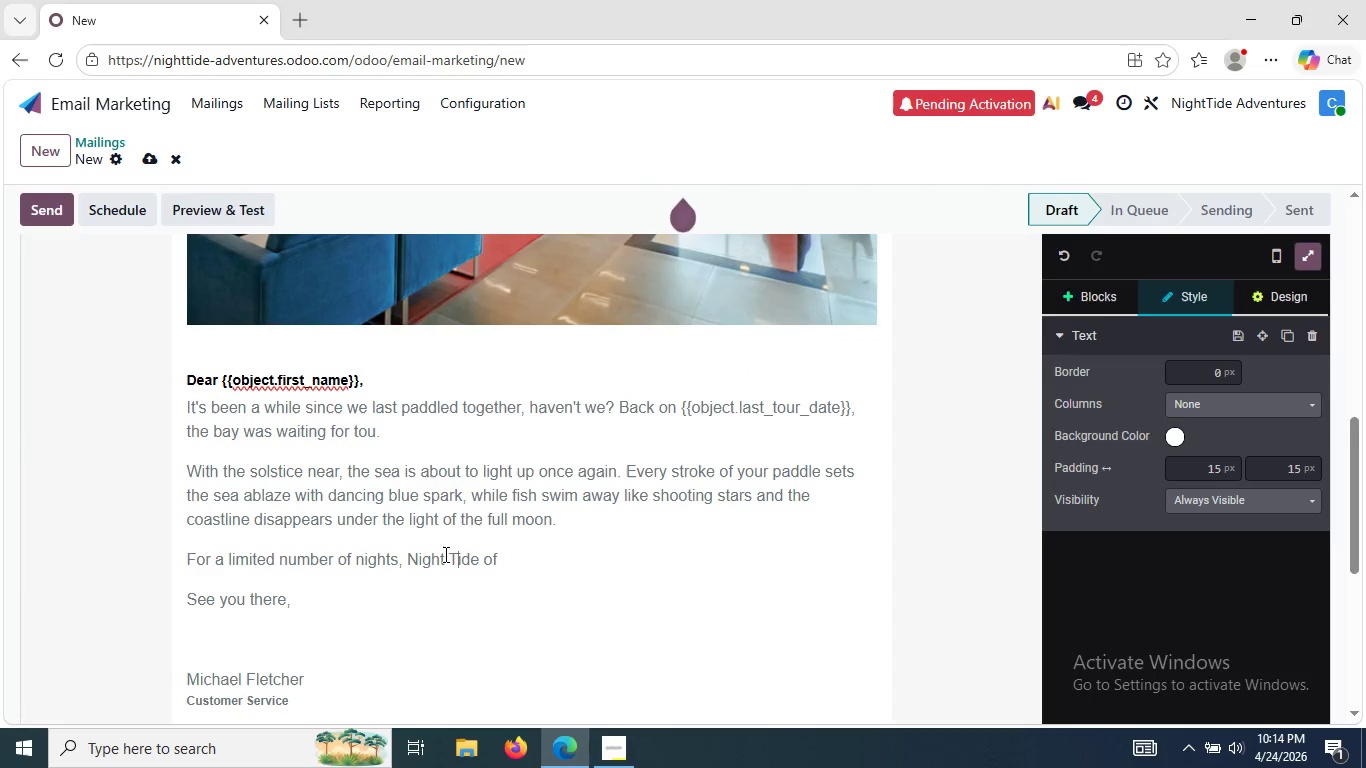 
key(ArrowRight)
 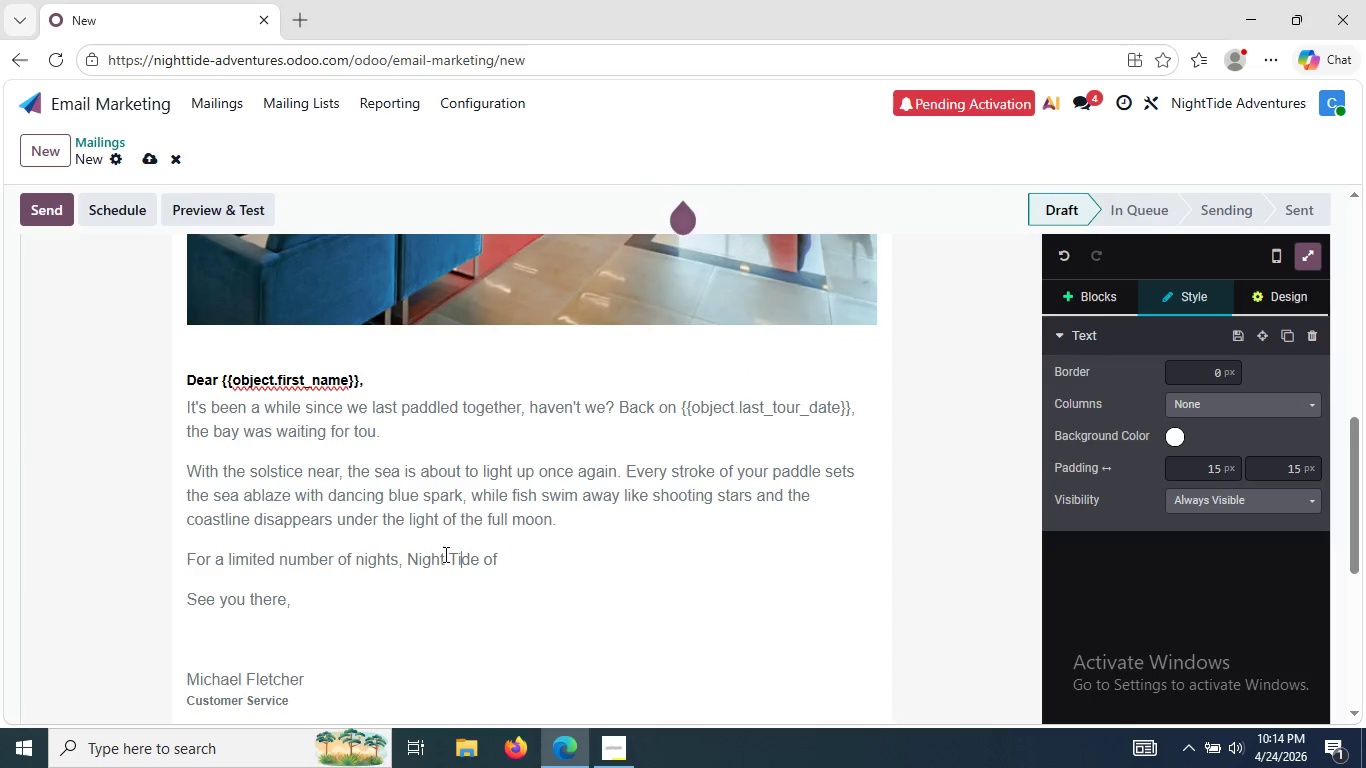 
key(ArrowRight)
 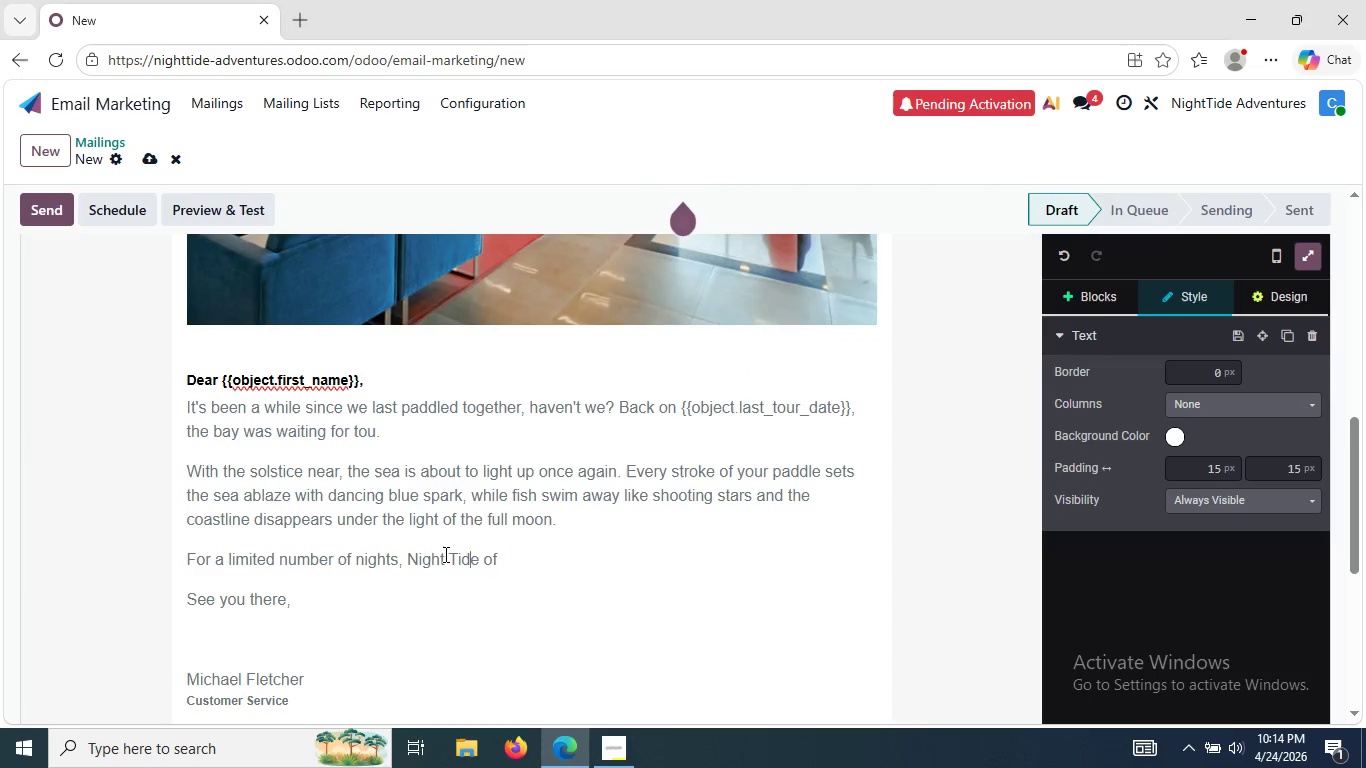 
key(ArrowRight)
 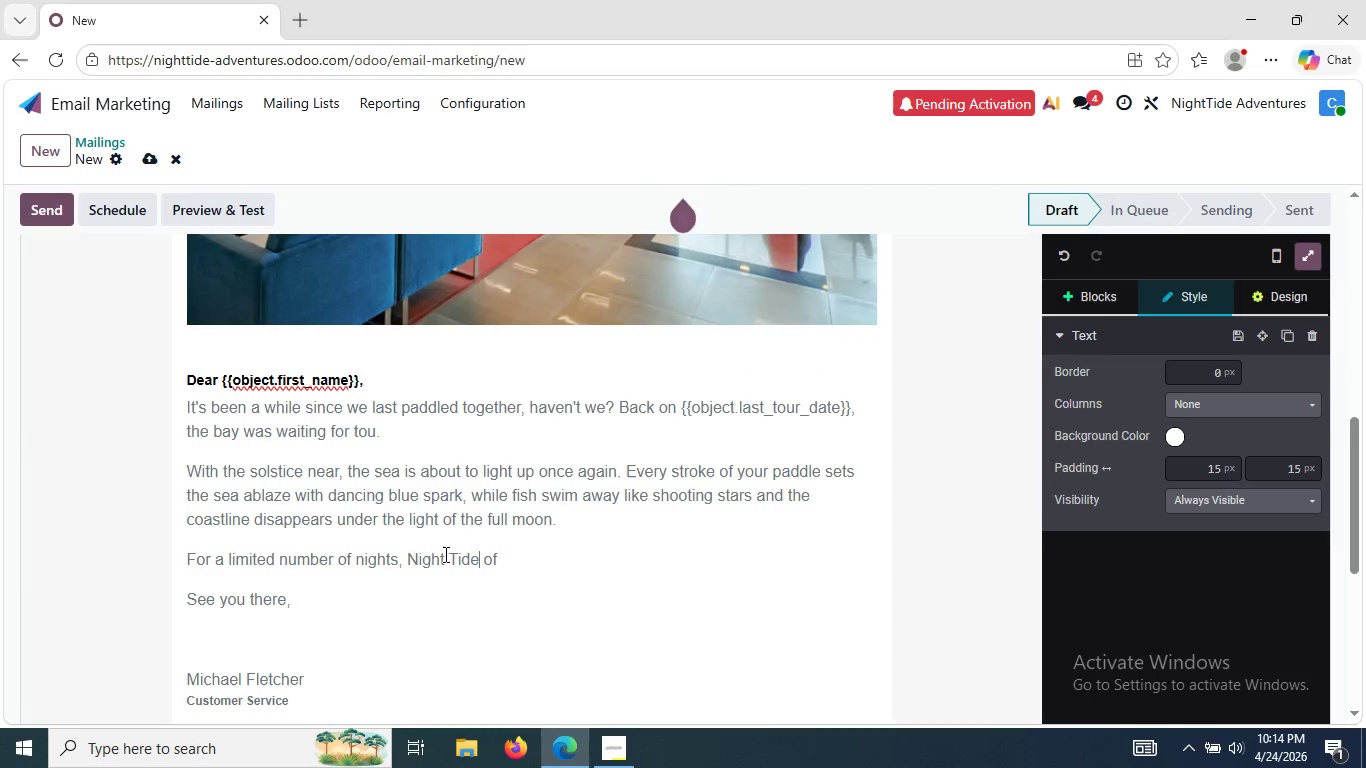 
key(ArrowRight)
 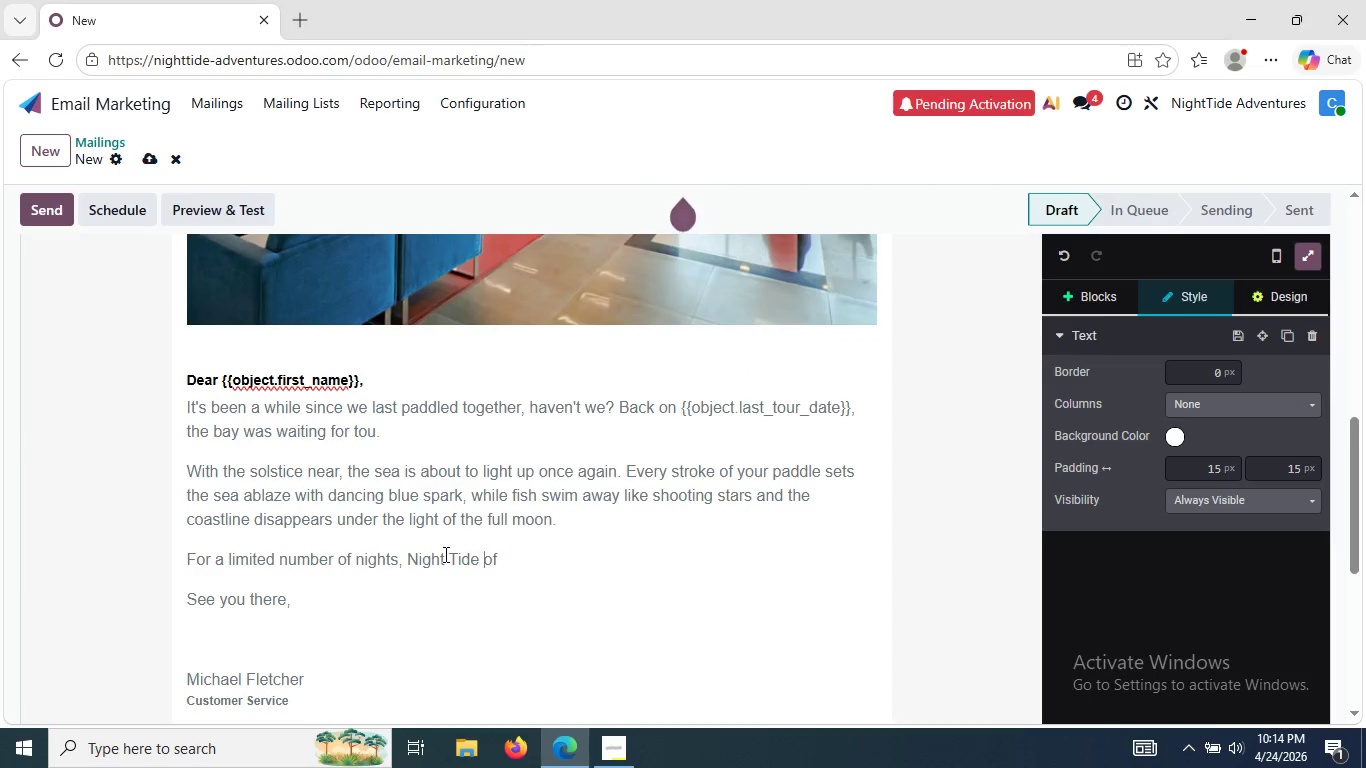 
key(ArrowRight)
 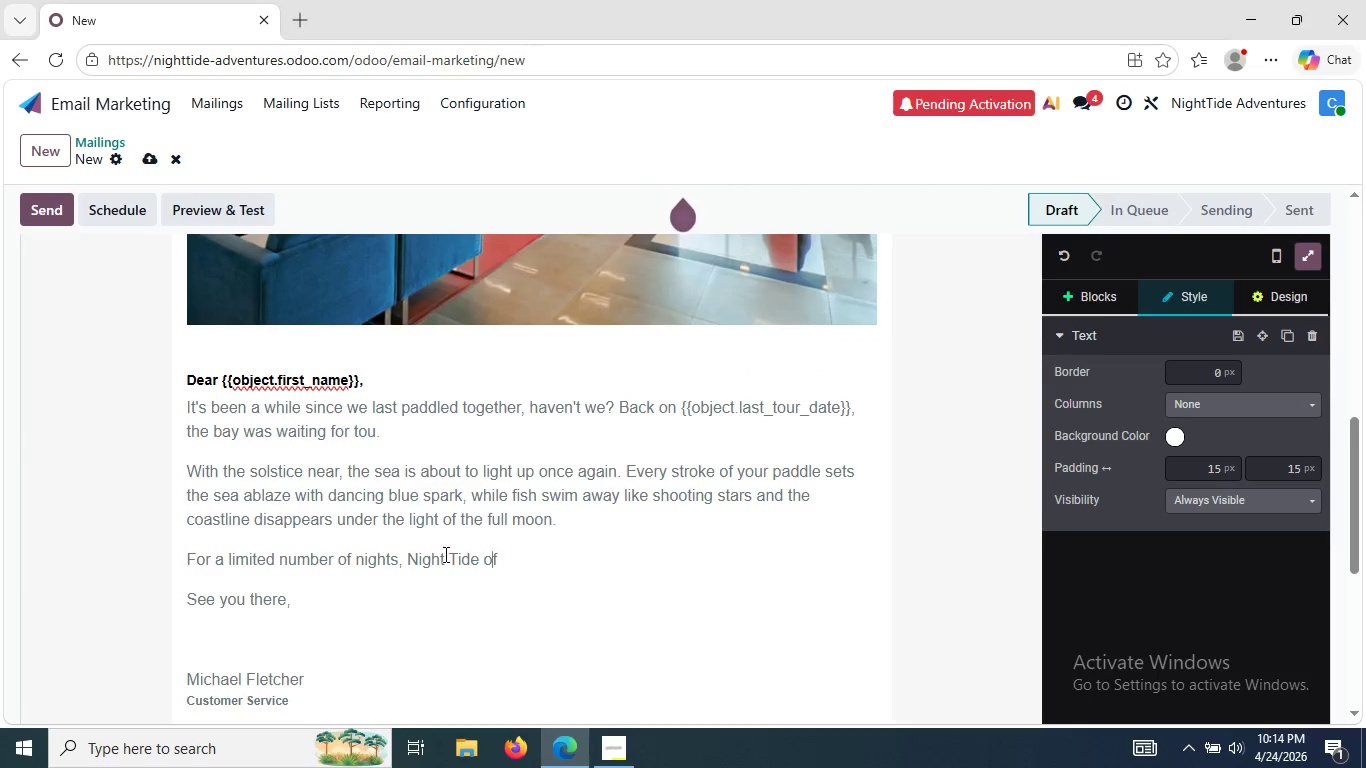 
key(ArrowRight)
 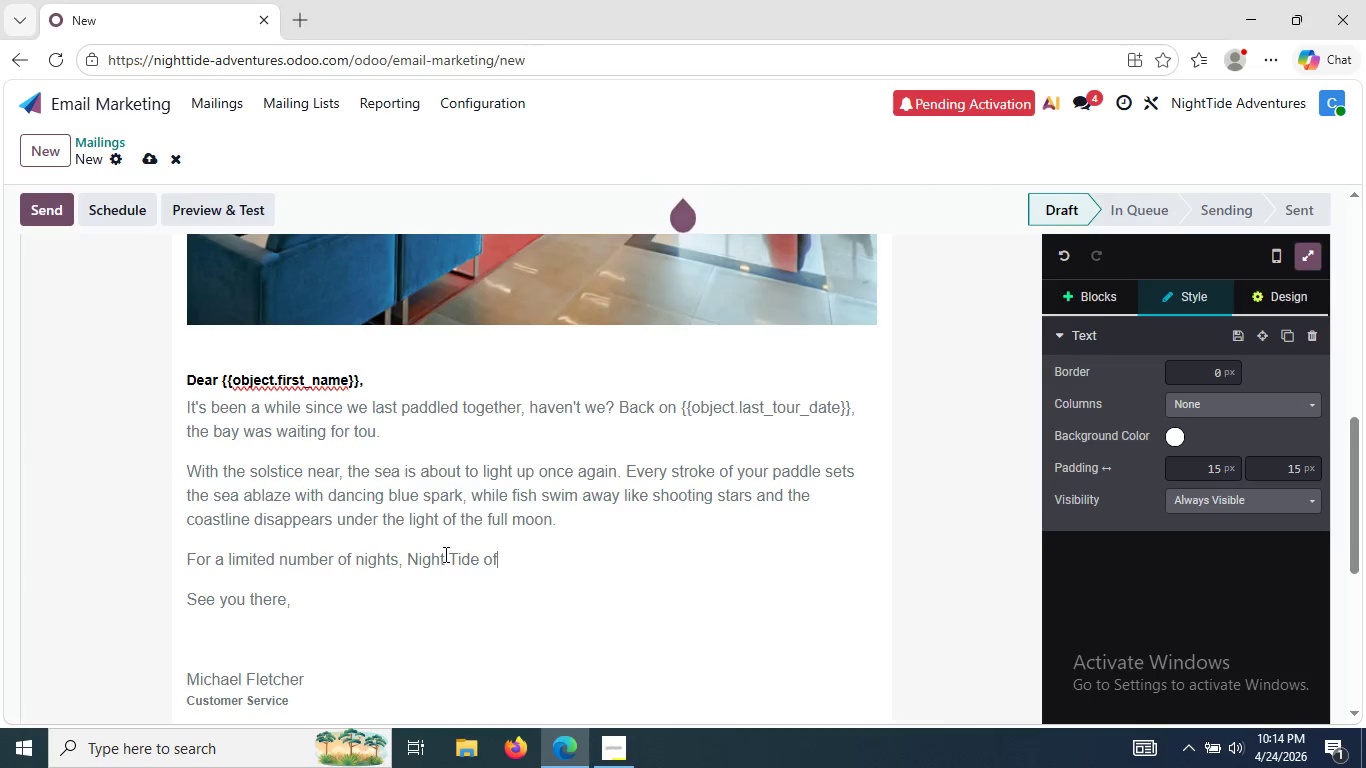 
type(fers)
 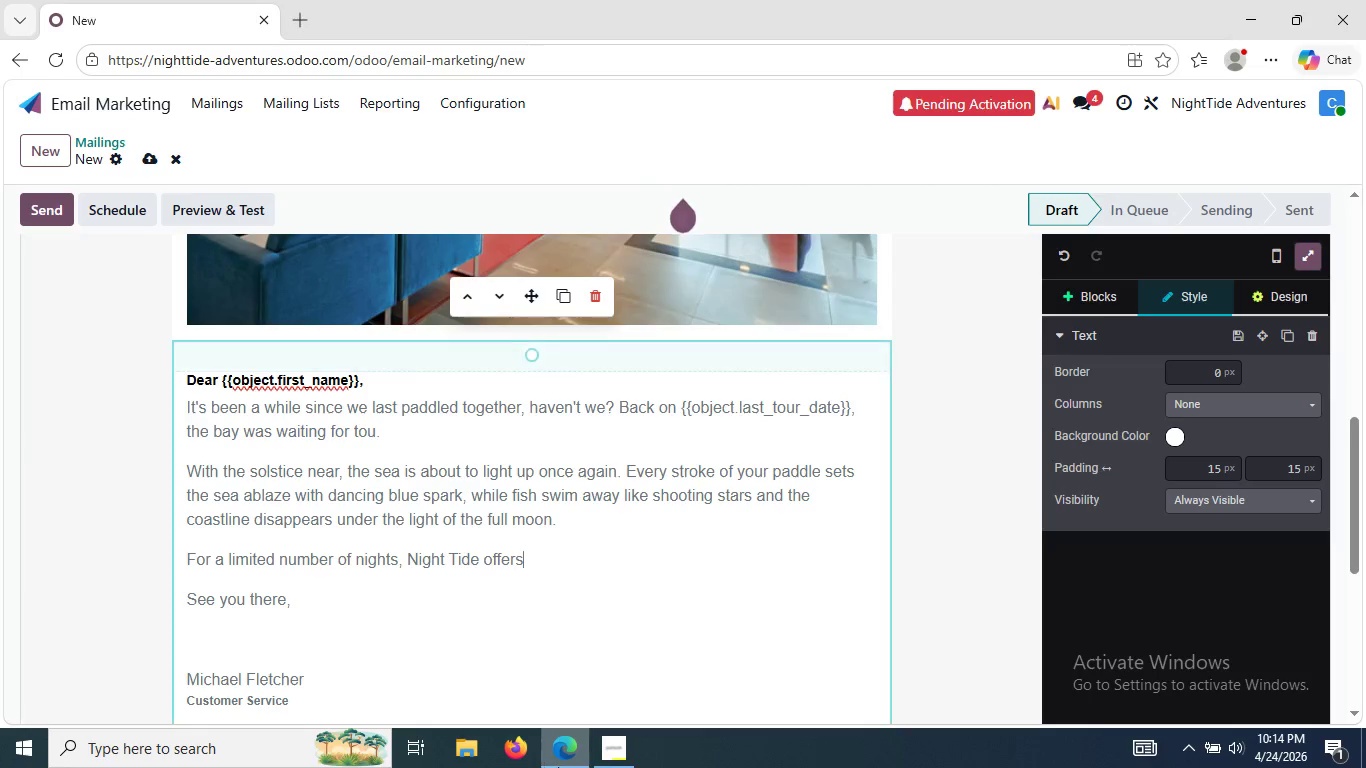 
left_click([611, 759])